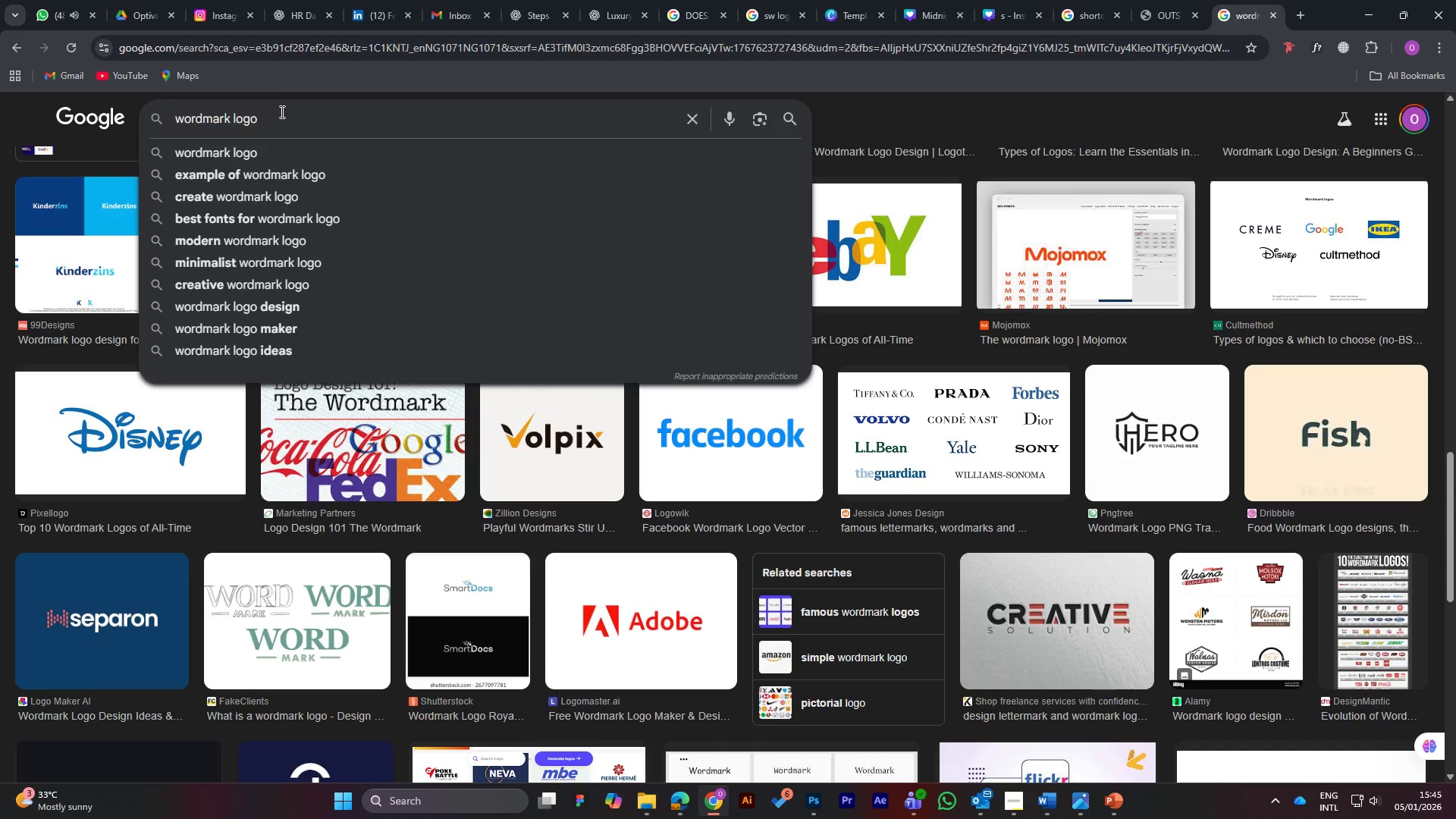 
type( fonts)
 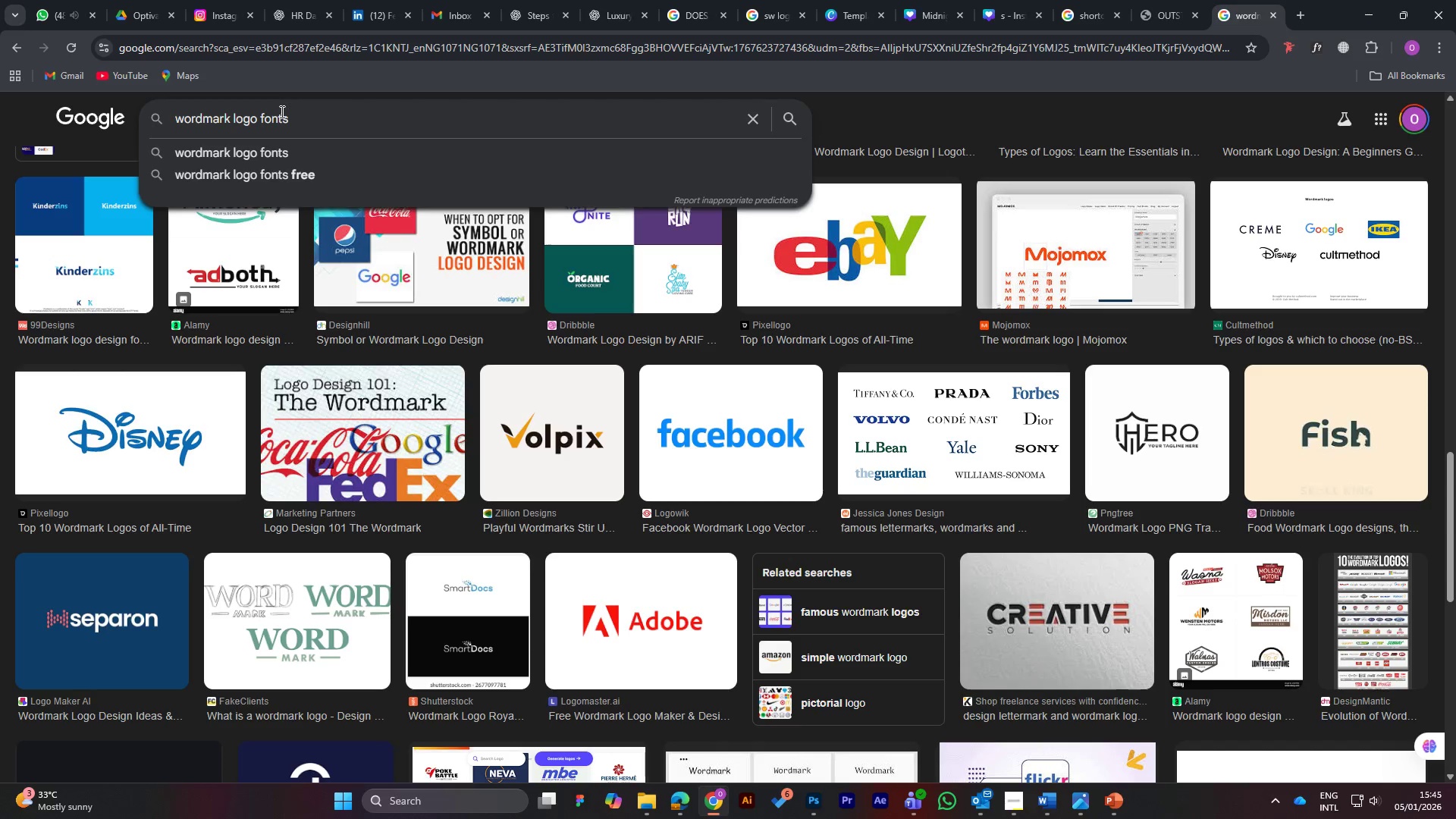 
left_click([266, 183])
 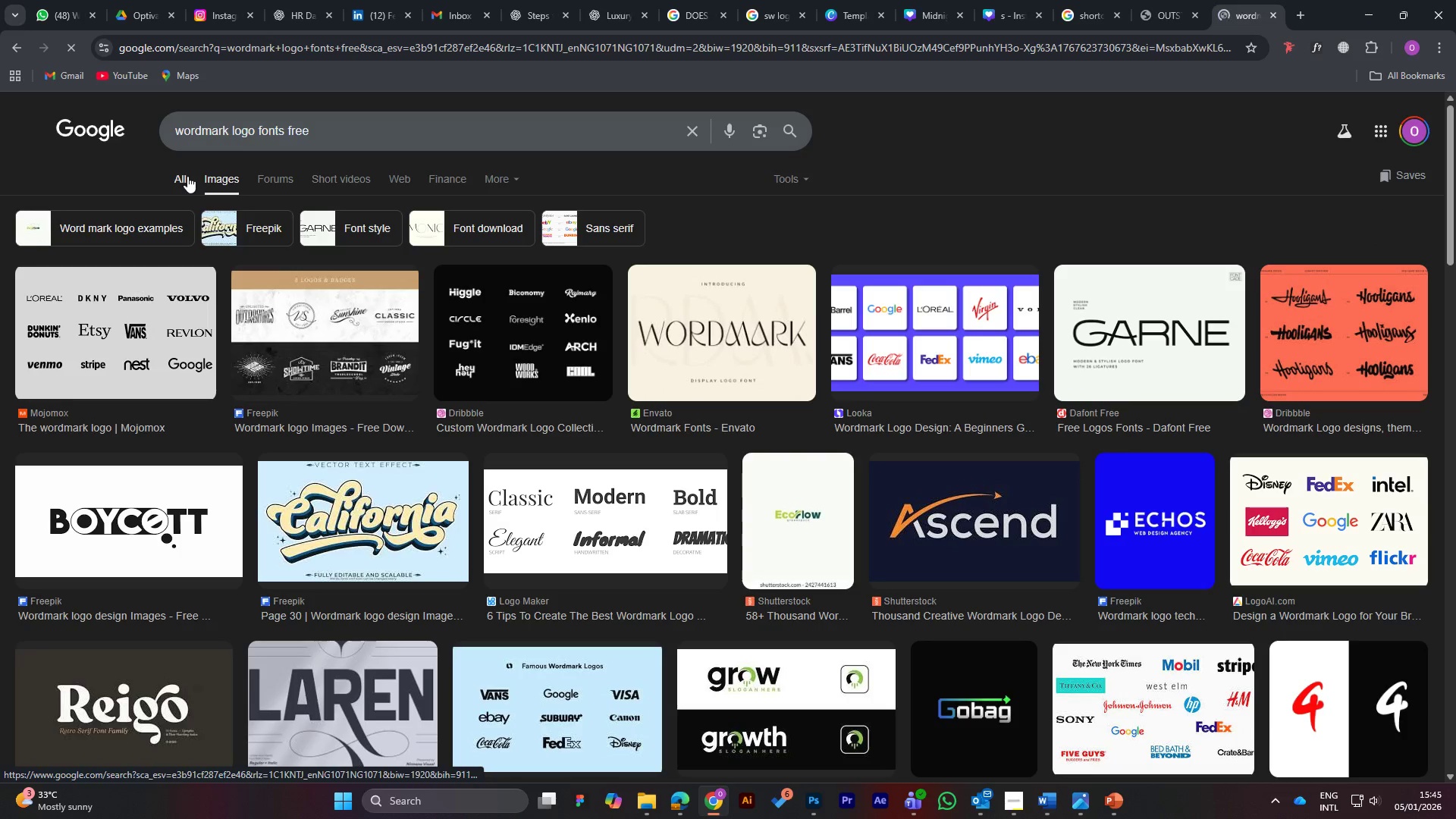 
left_click([187, 179])
 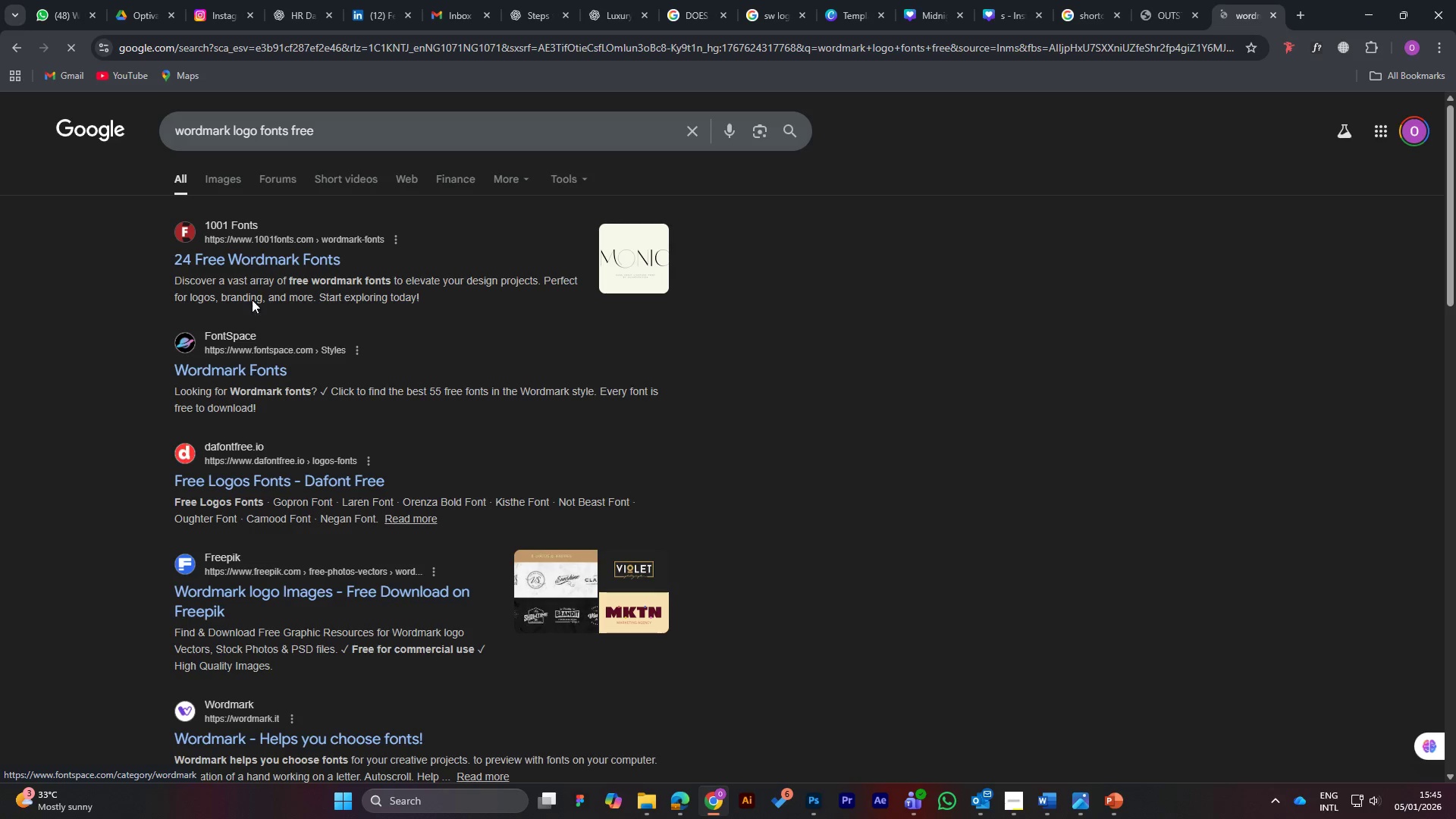 
left_click([249, 259])
 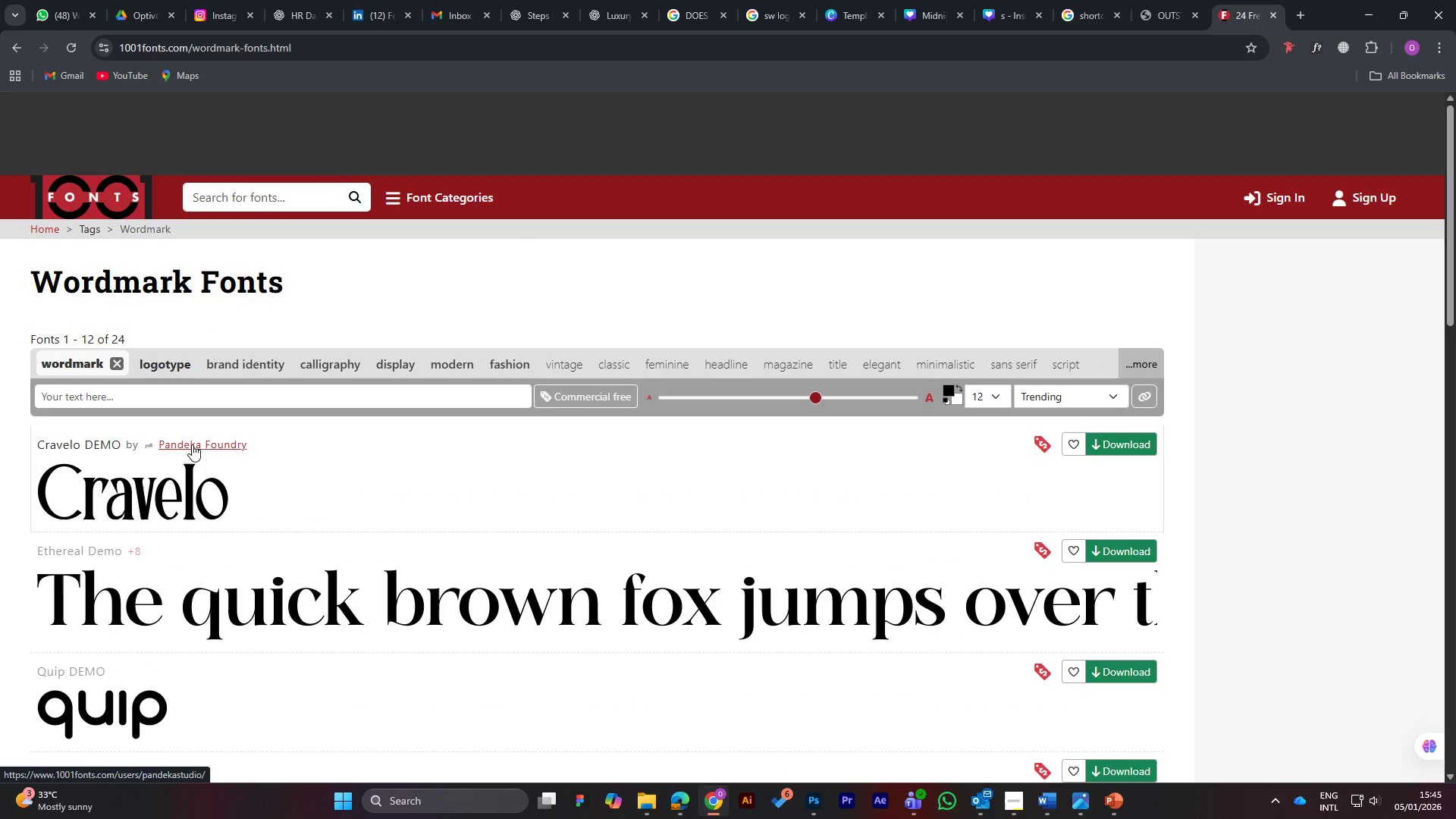 
wait(6.11)
 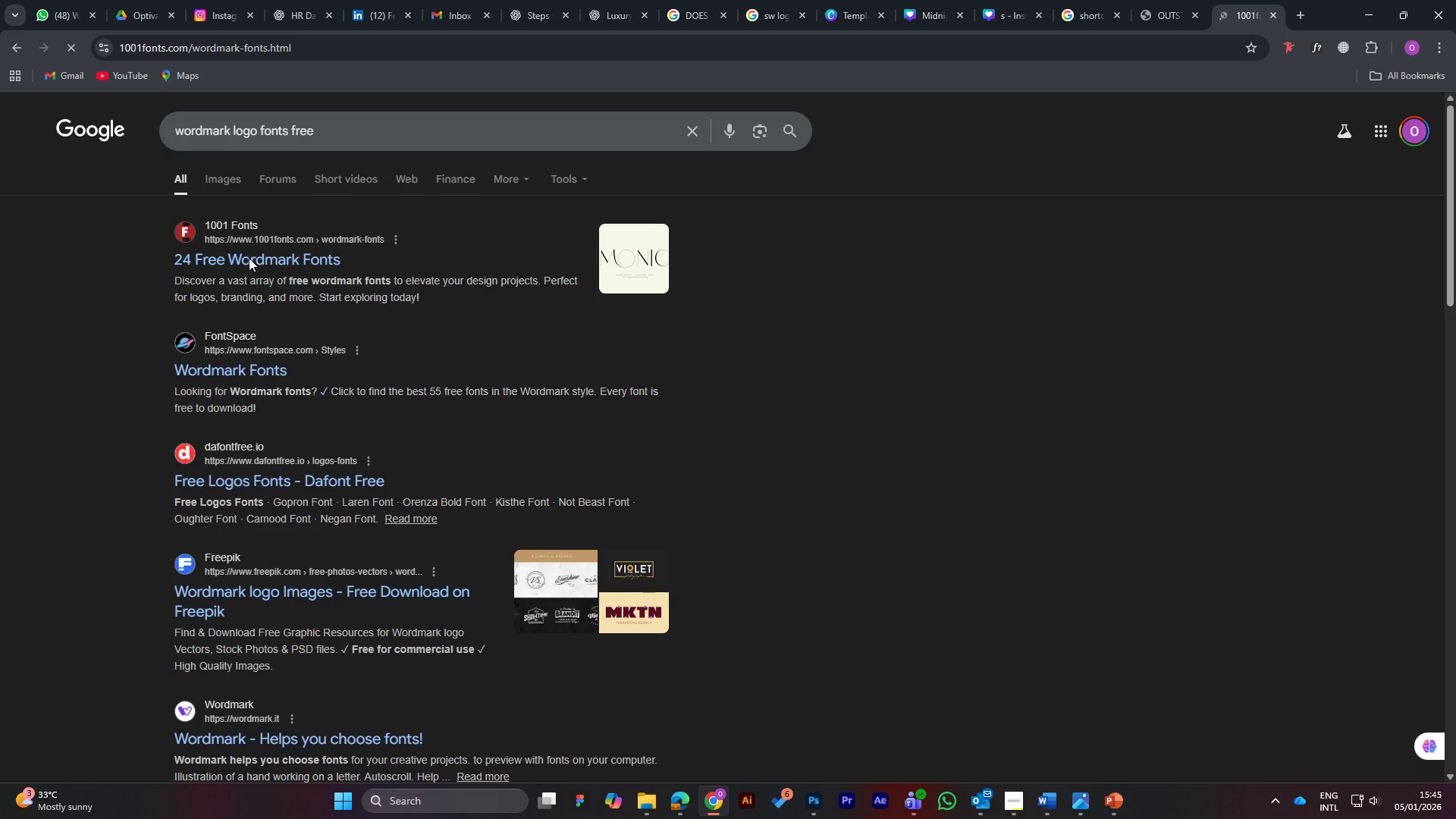 
scroll: coordinate [733, 457], scroll_direction: down, amount: 7.0
 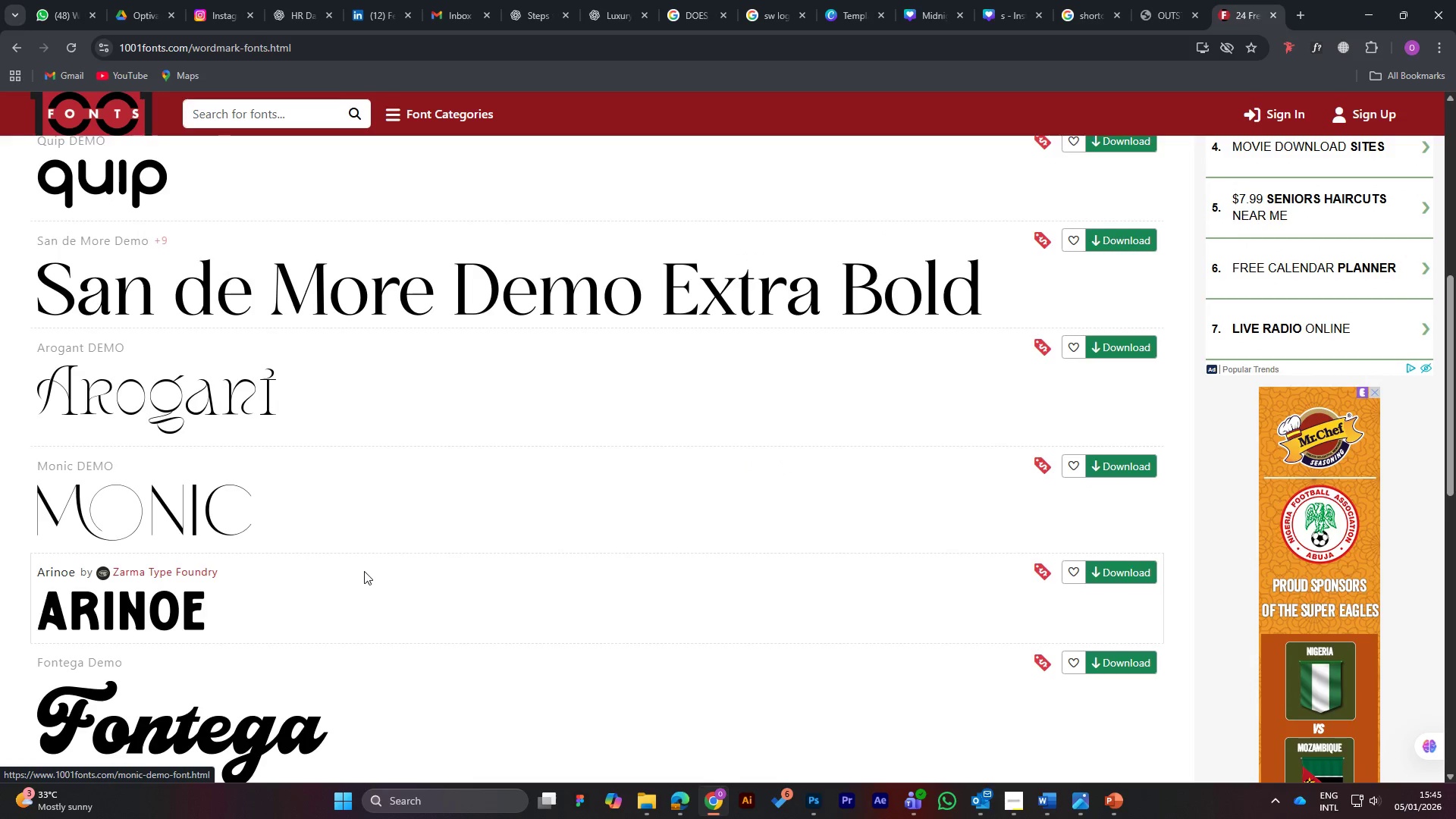 
scroll: coordinate [375, 481], scroll_direction: up, amount: 1.0
 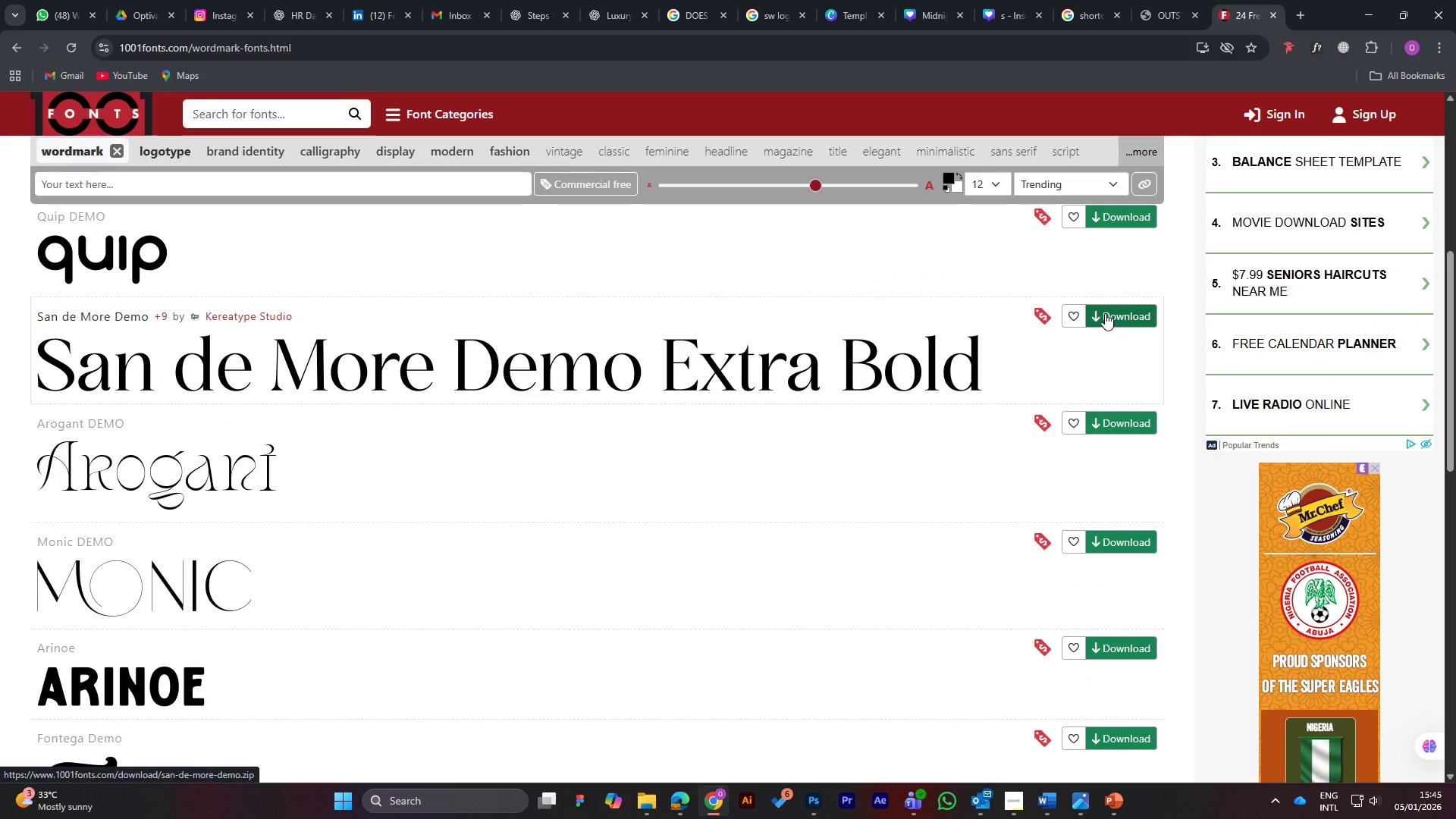 
left_click([1105, 313])
 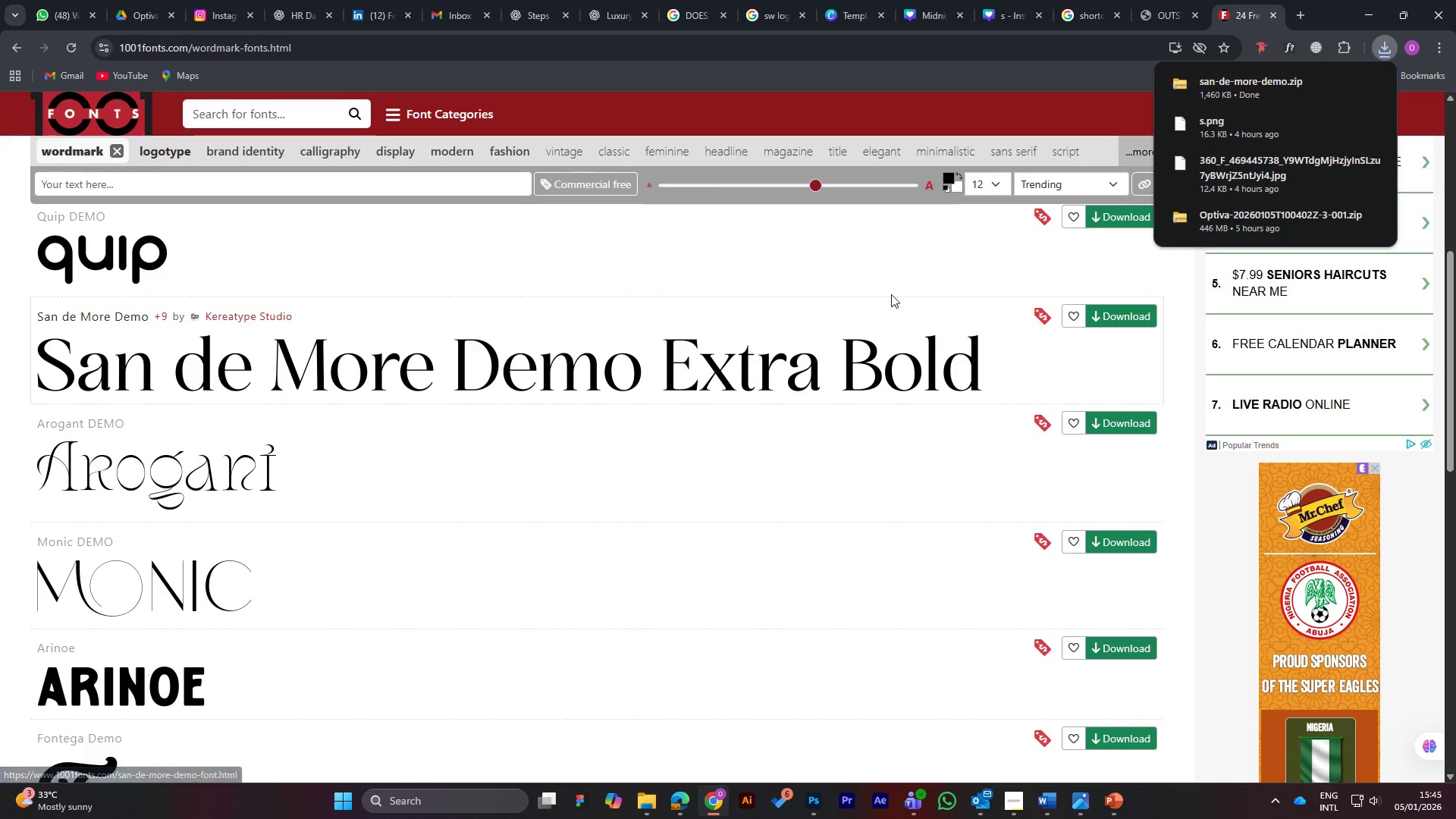 
wait(8.0)
 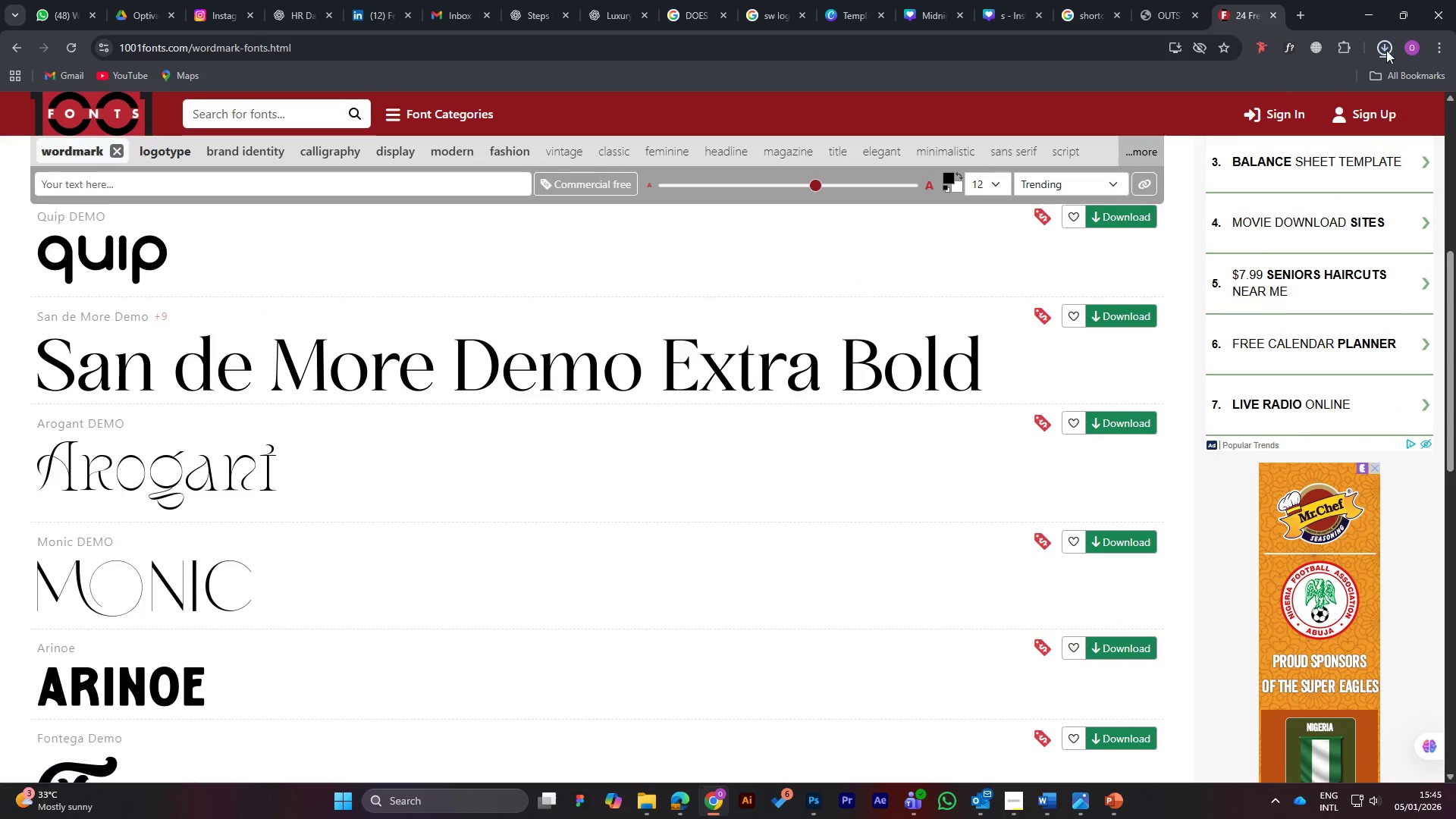 
right_click([1232, 85])
 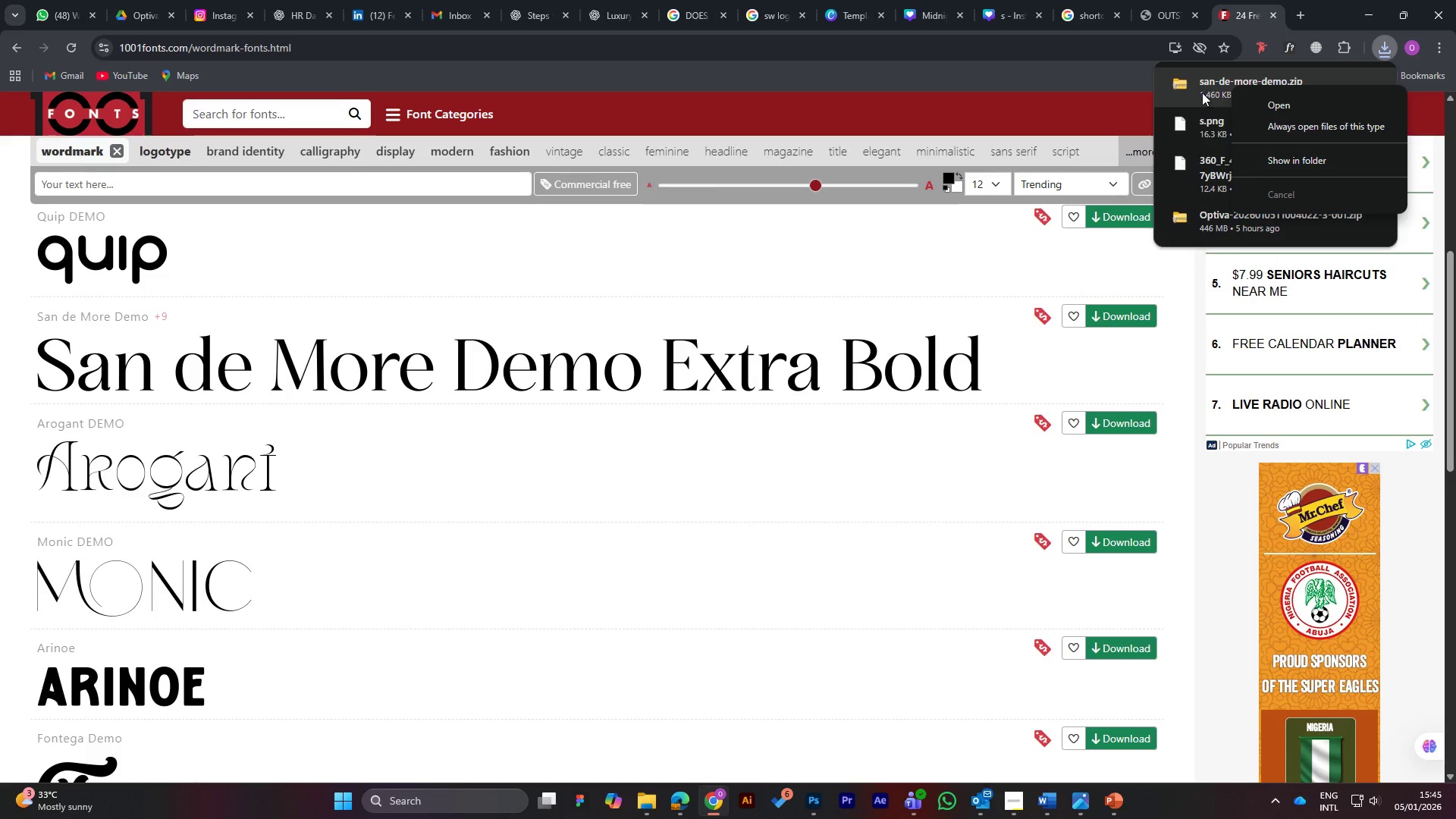 
double_click([1207, 88])
 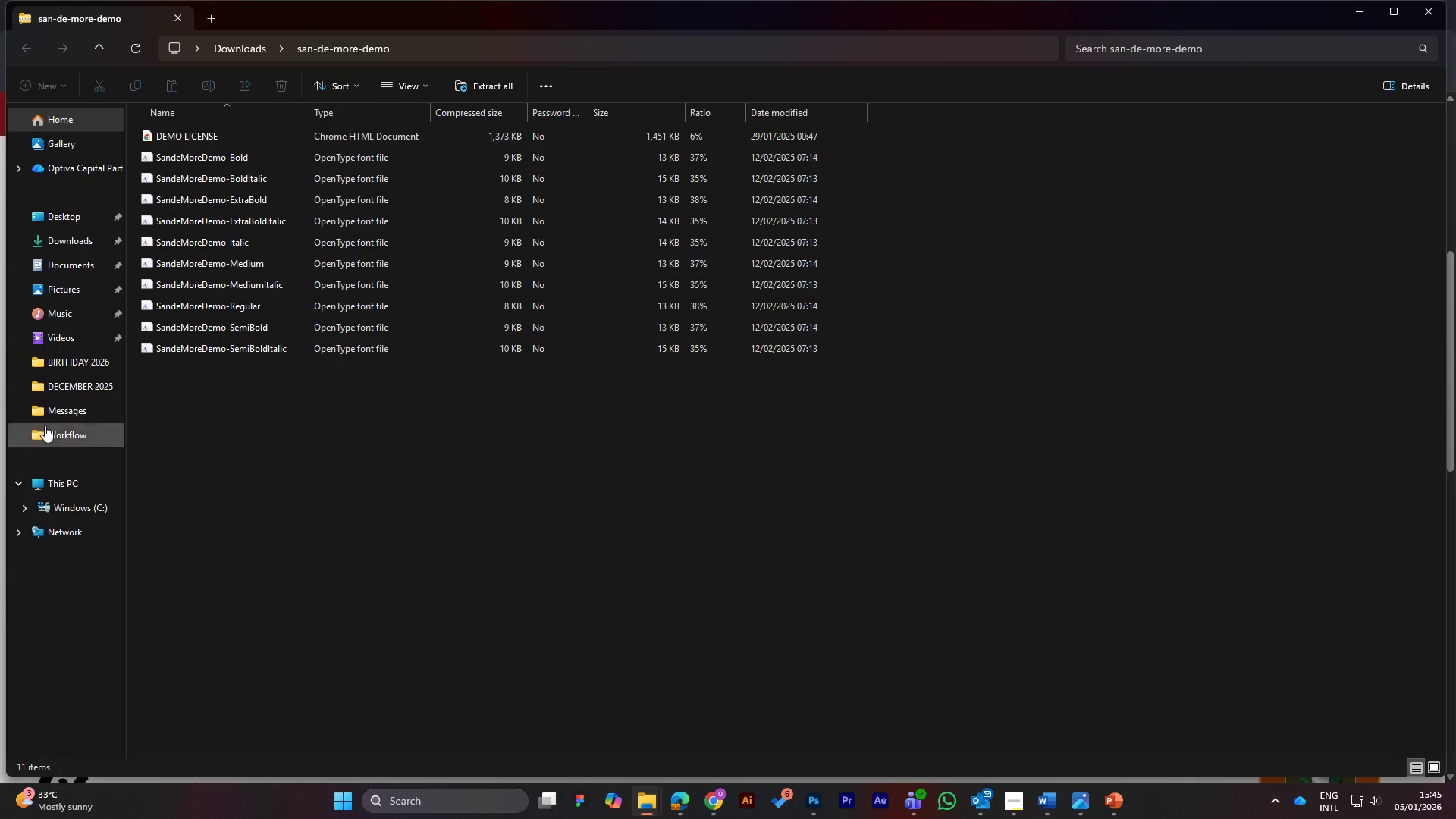 
left_click([70, 239])
 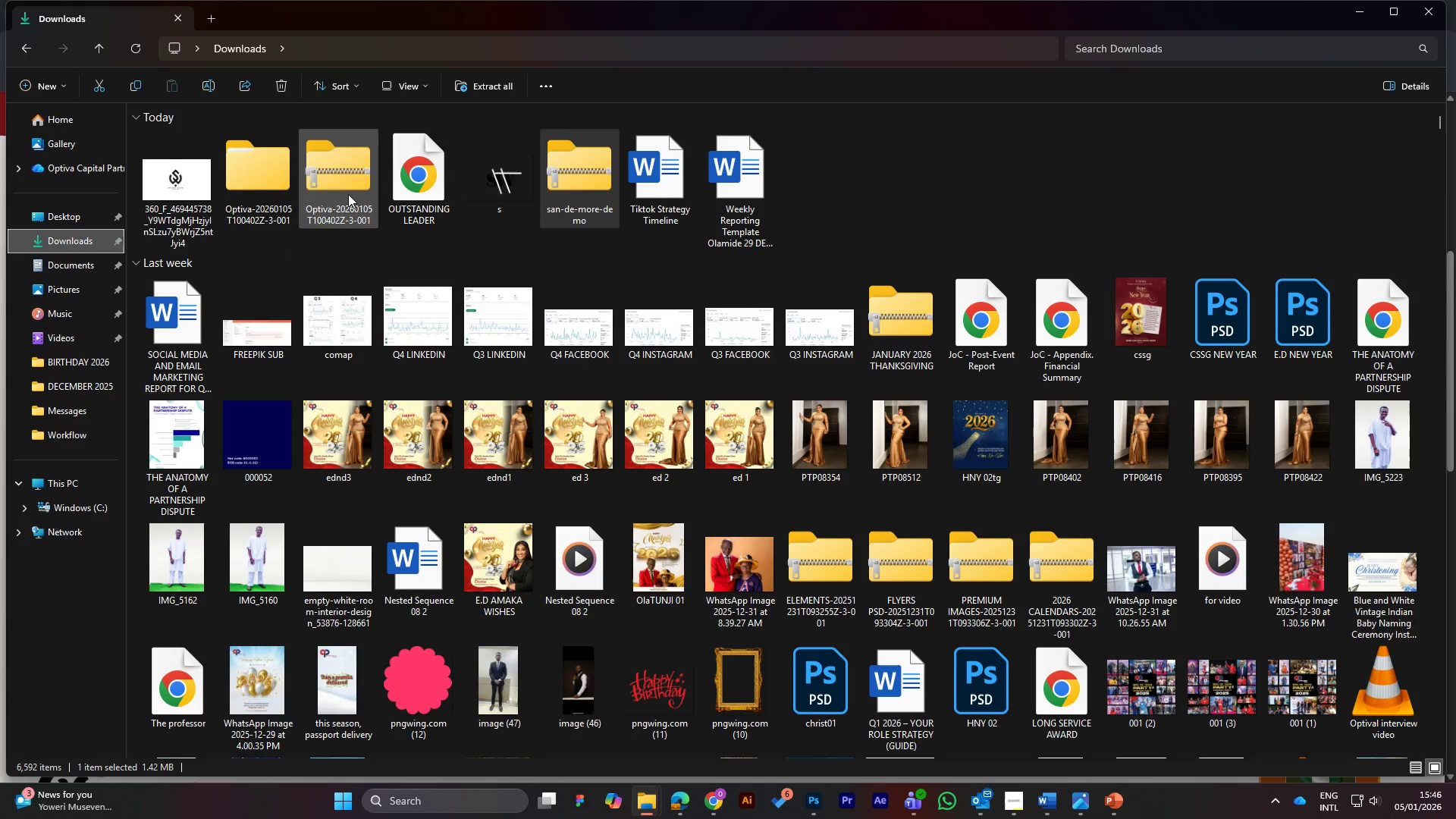 
right_click([567, 181])
 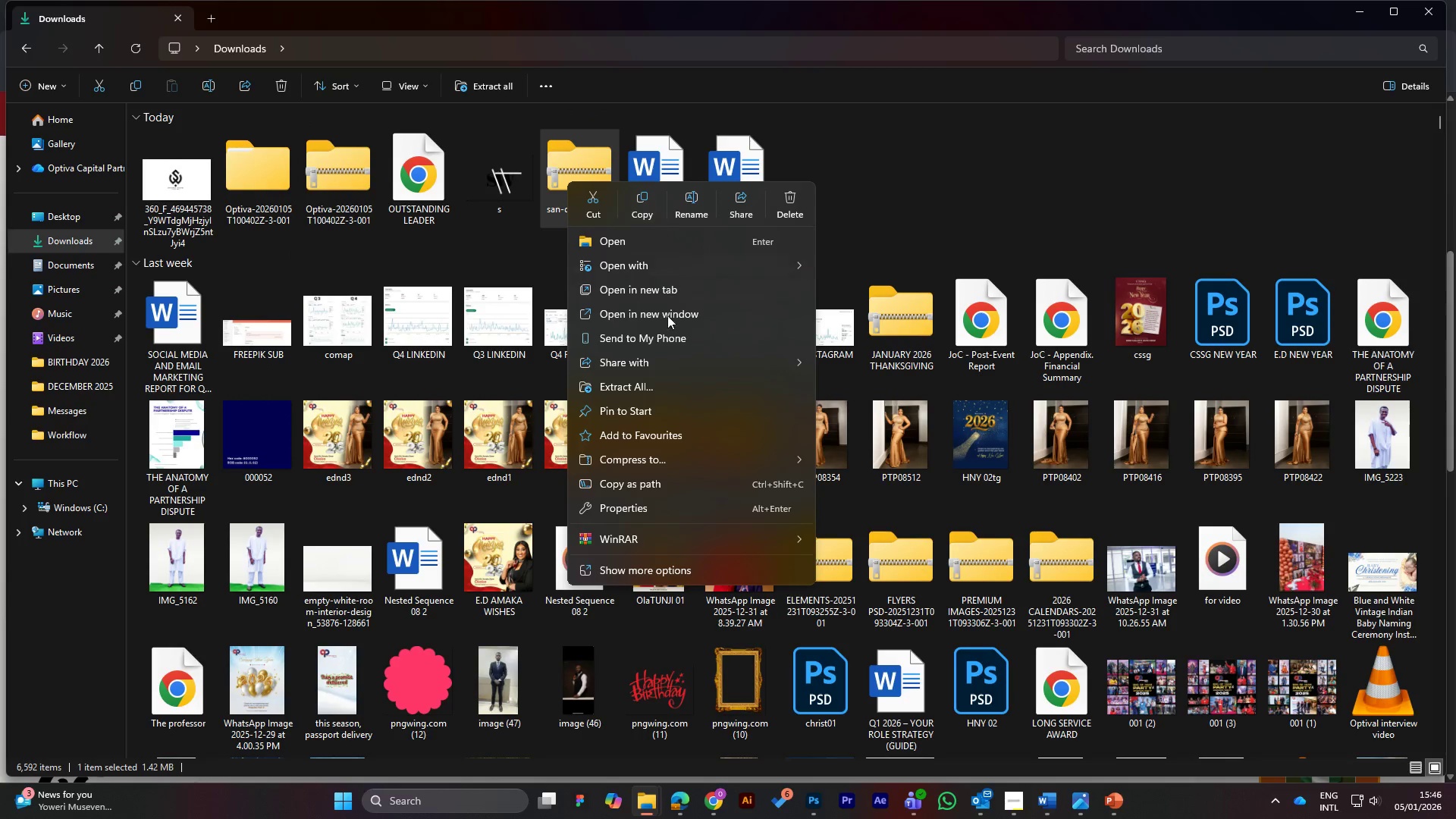 
left_click([663, 388])
 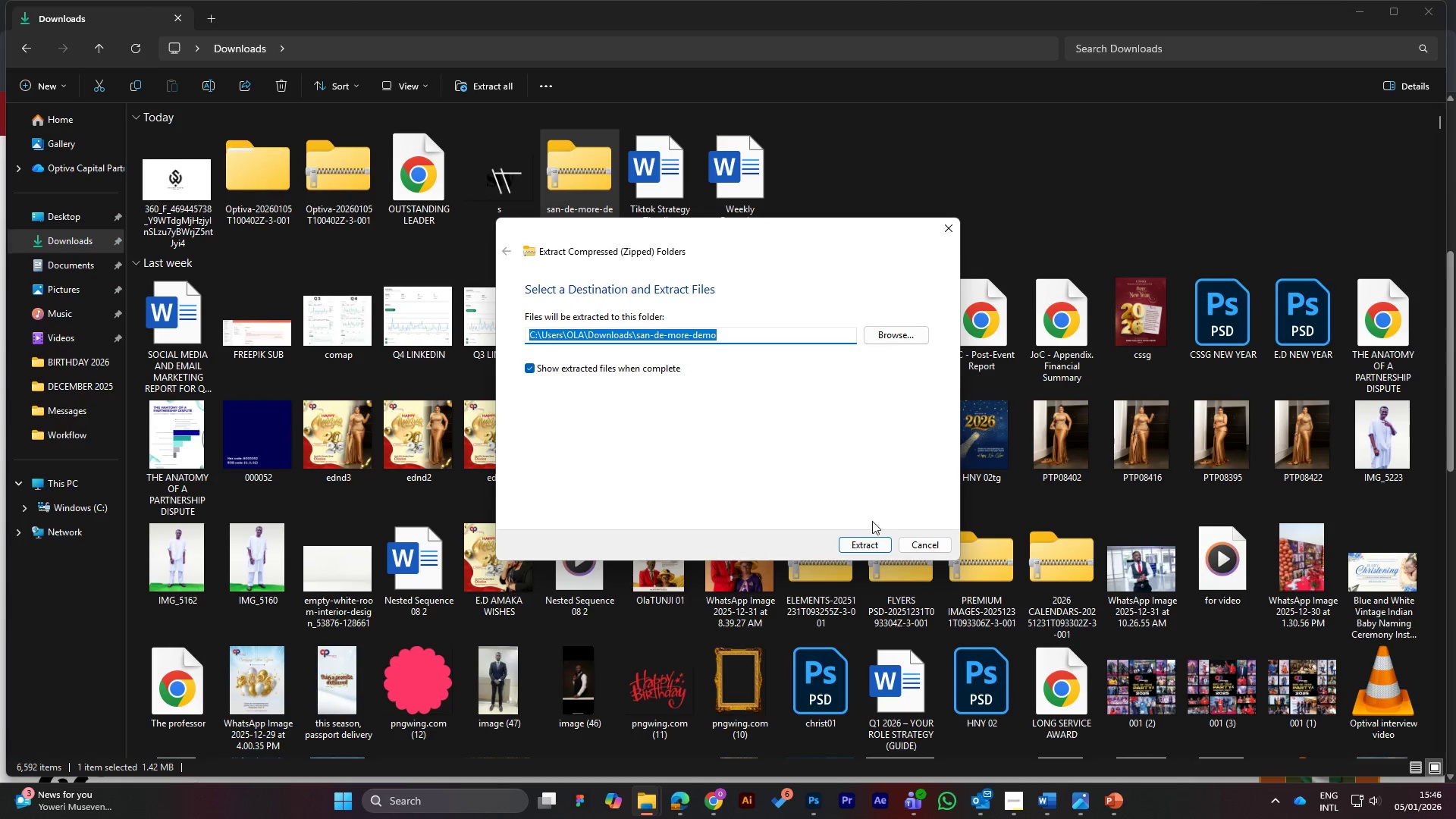 
left_click([877, 541])
 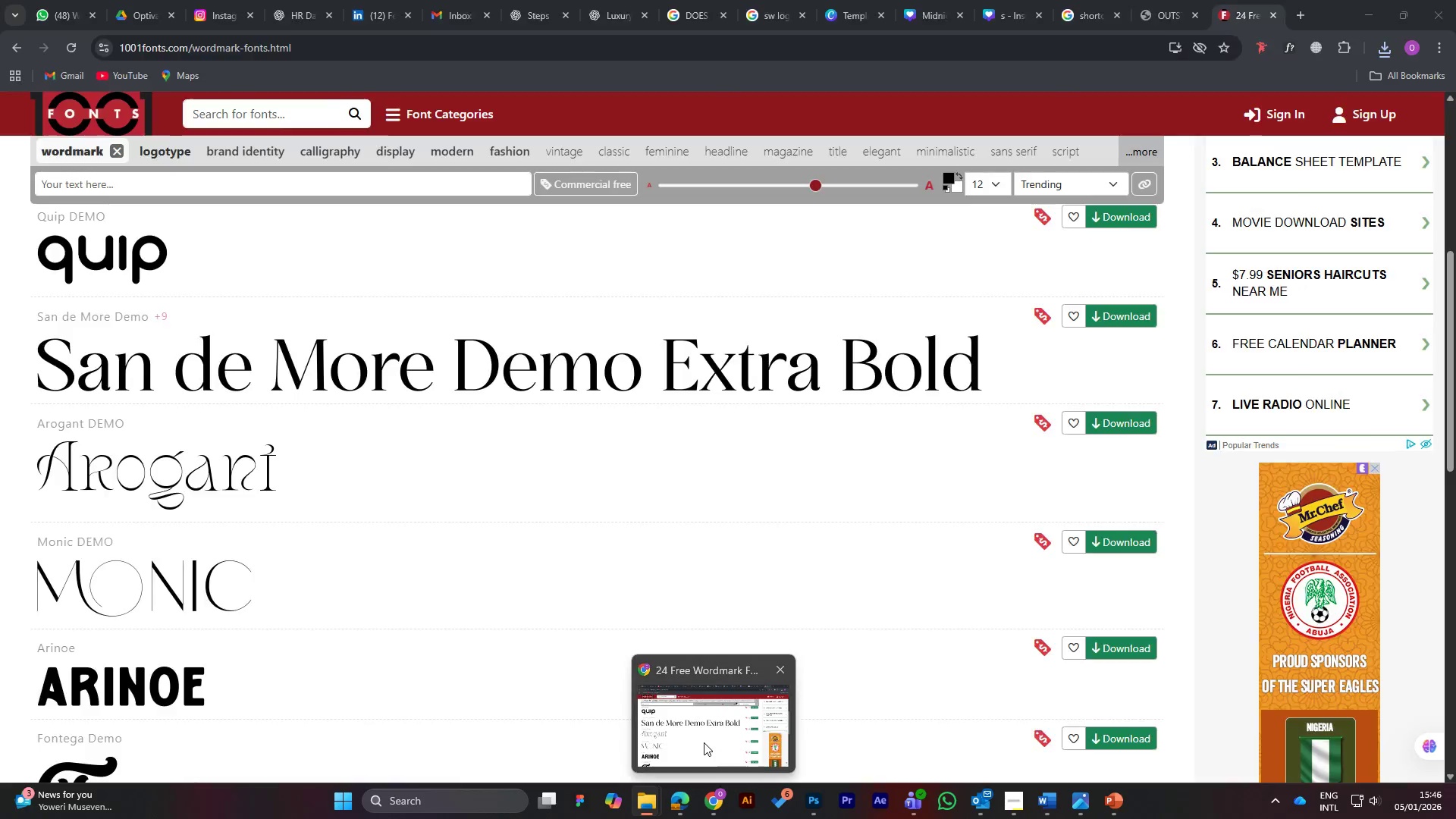 
left_click([702, 738])
 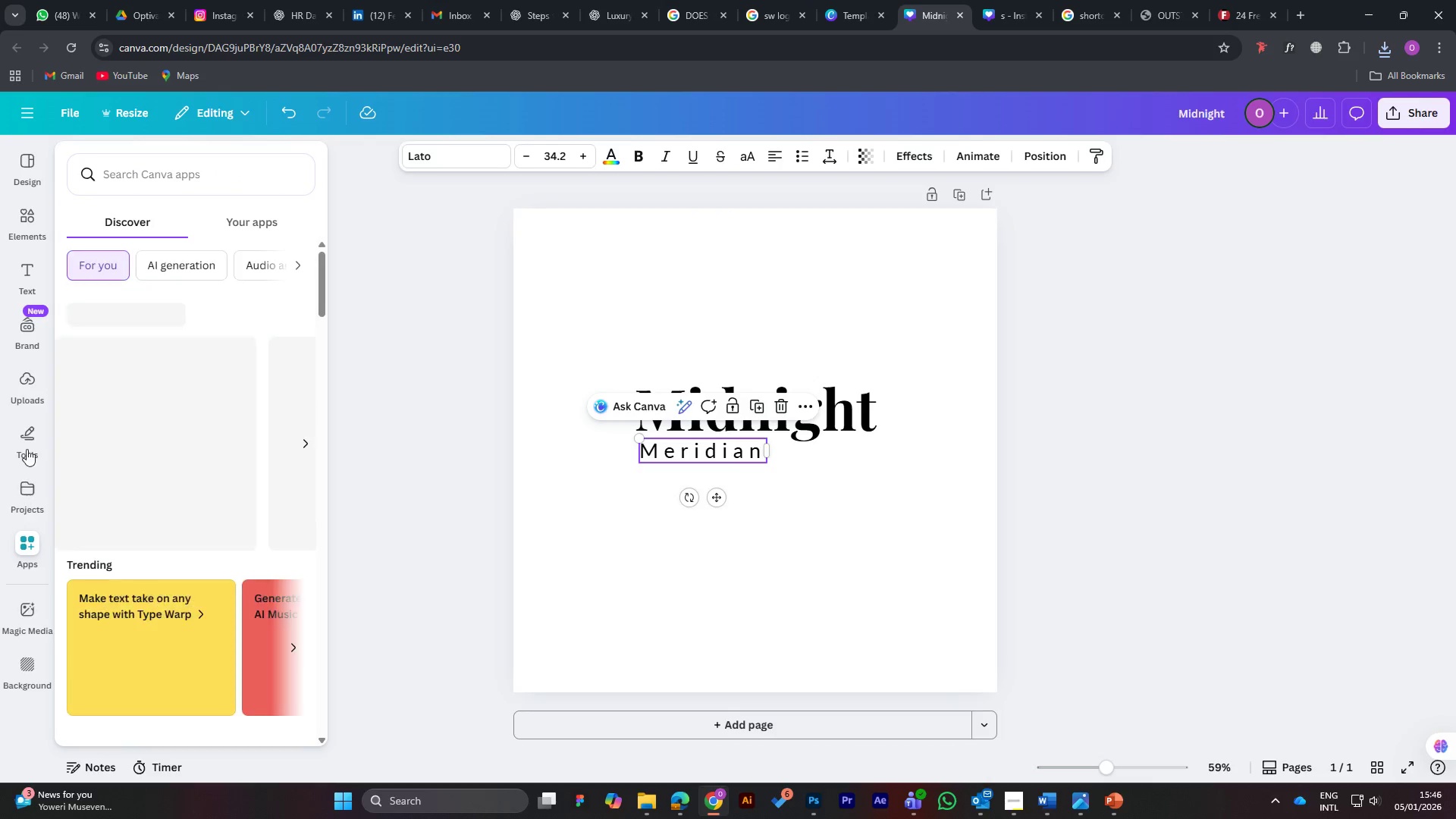 
wait(7.49)
 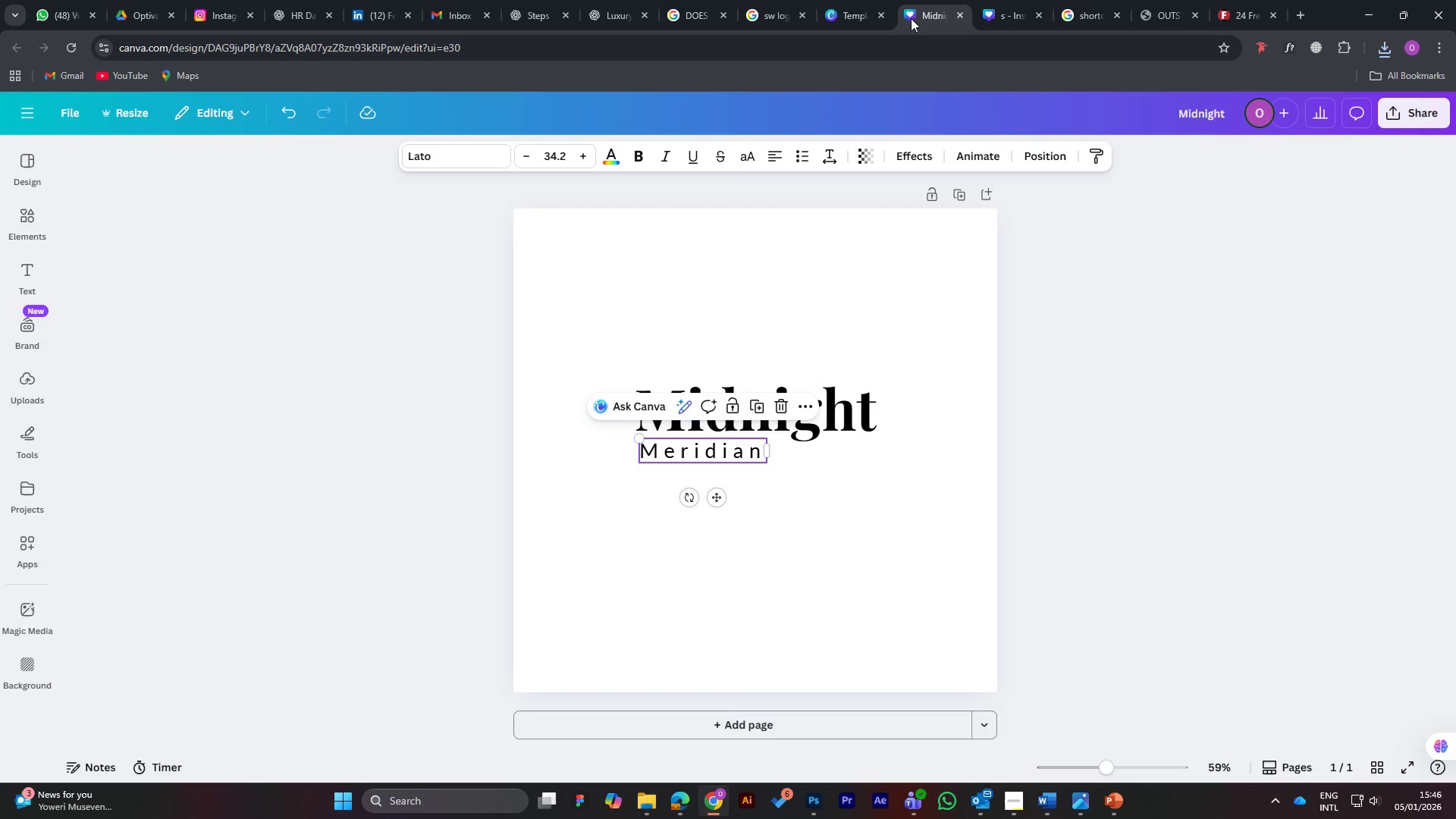 
left_click([29, 328])
 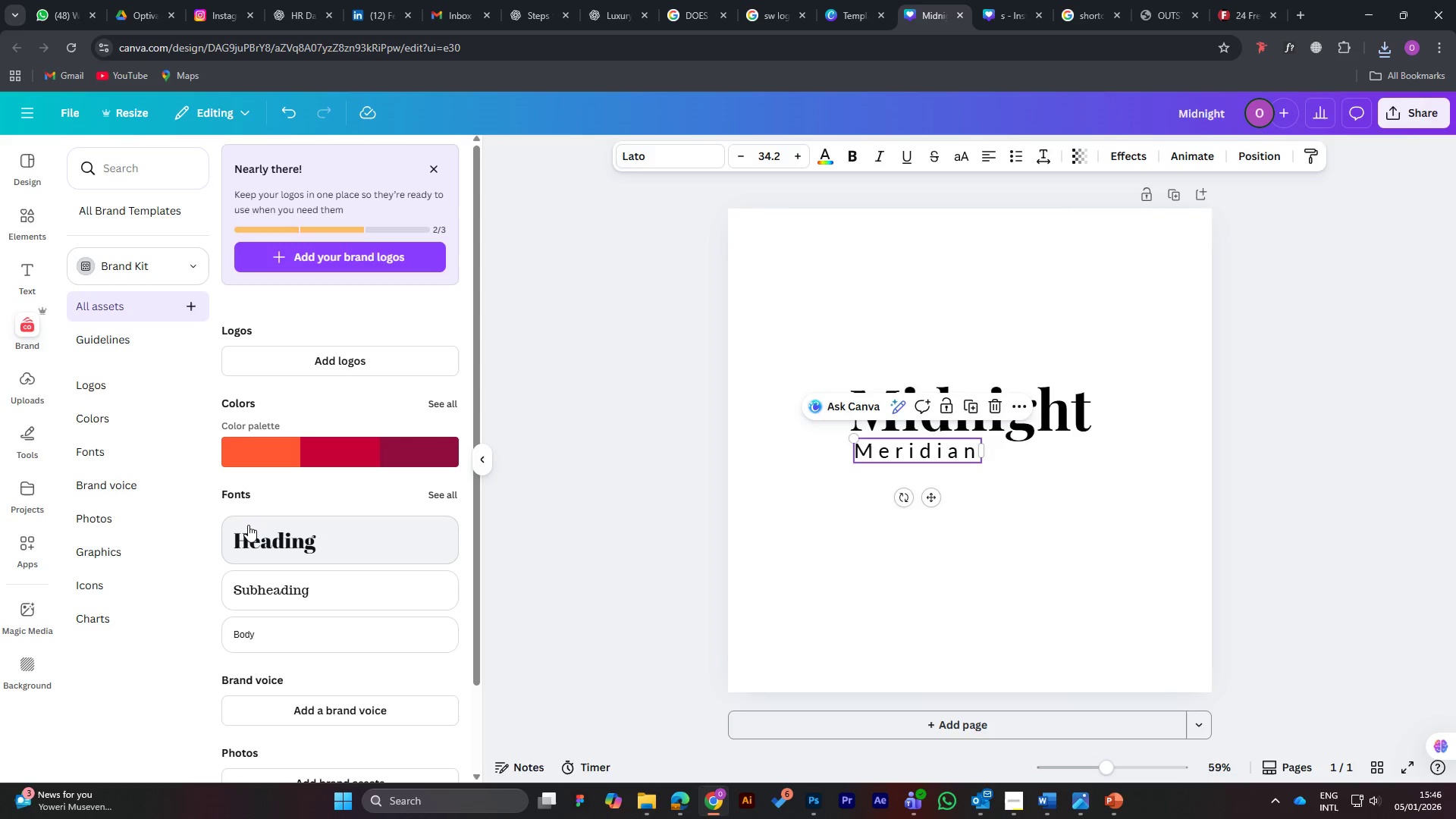 
scroll: coordinate [291, 474], scroll_direction: down, amount: 7.0
 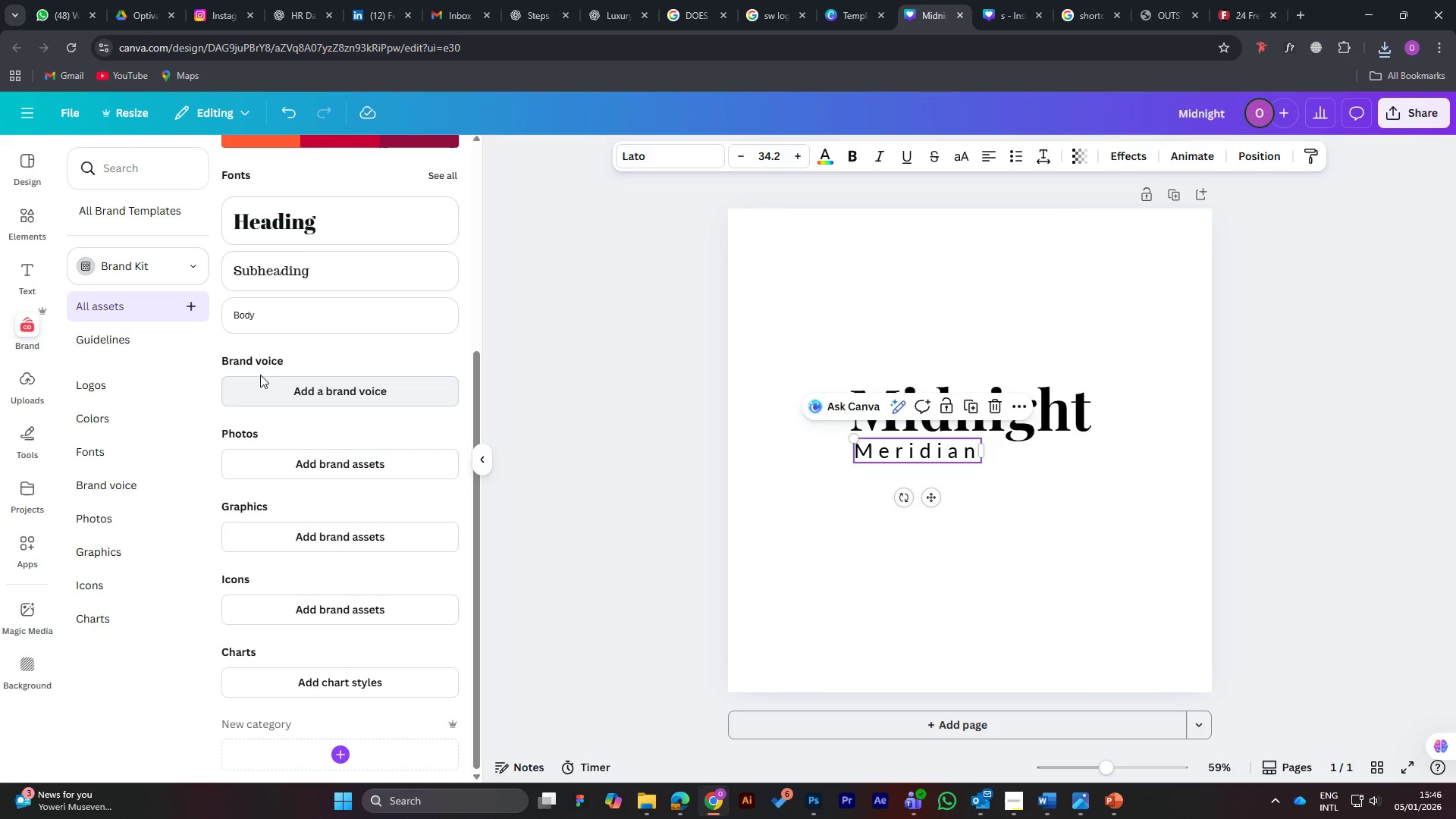 
scroll: coordinate [262, 371], scroll_direction: up, amount: 2.0
 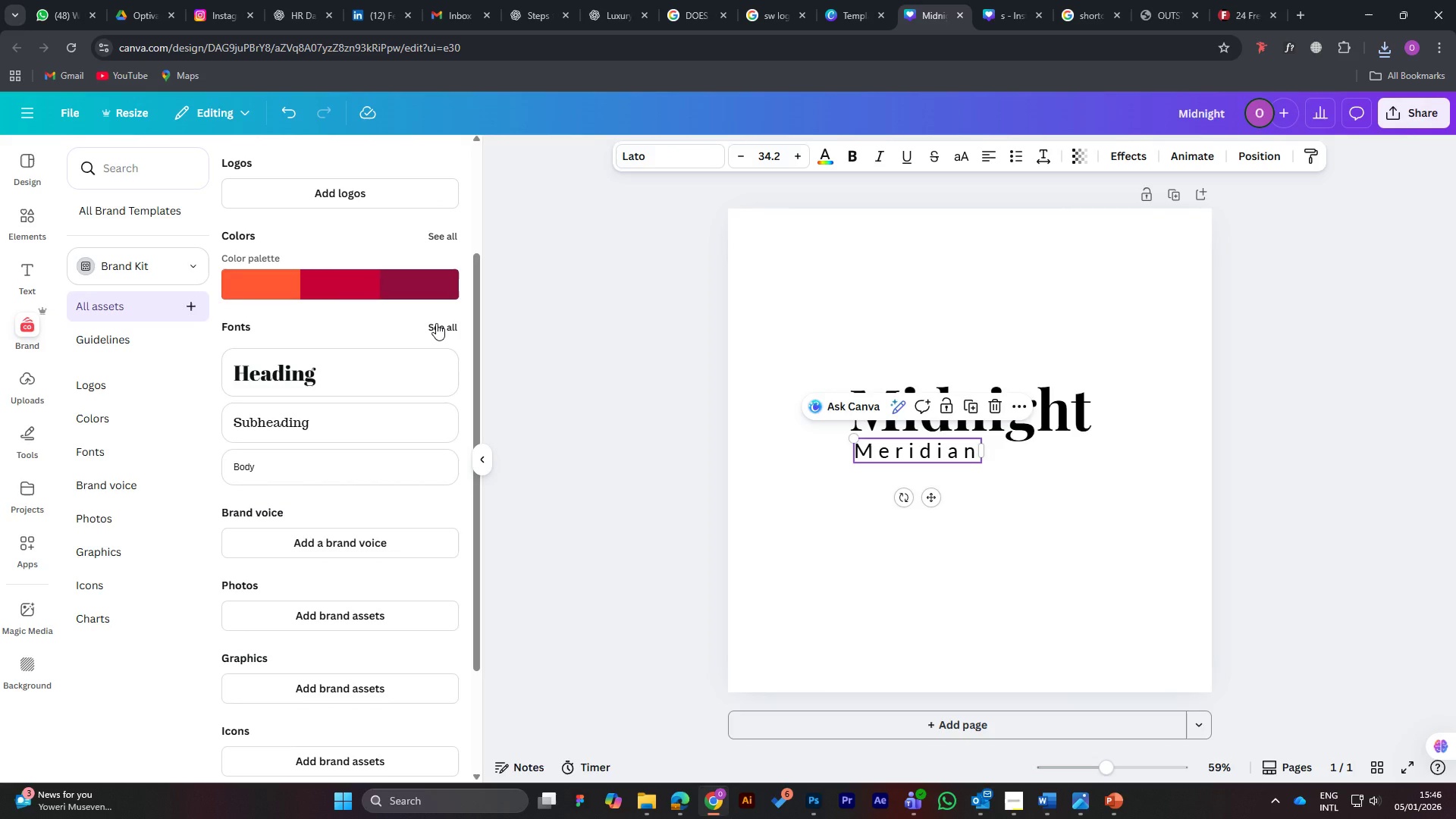 
left_click([436, 323])
 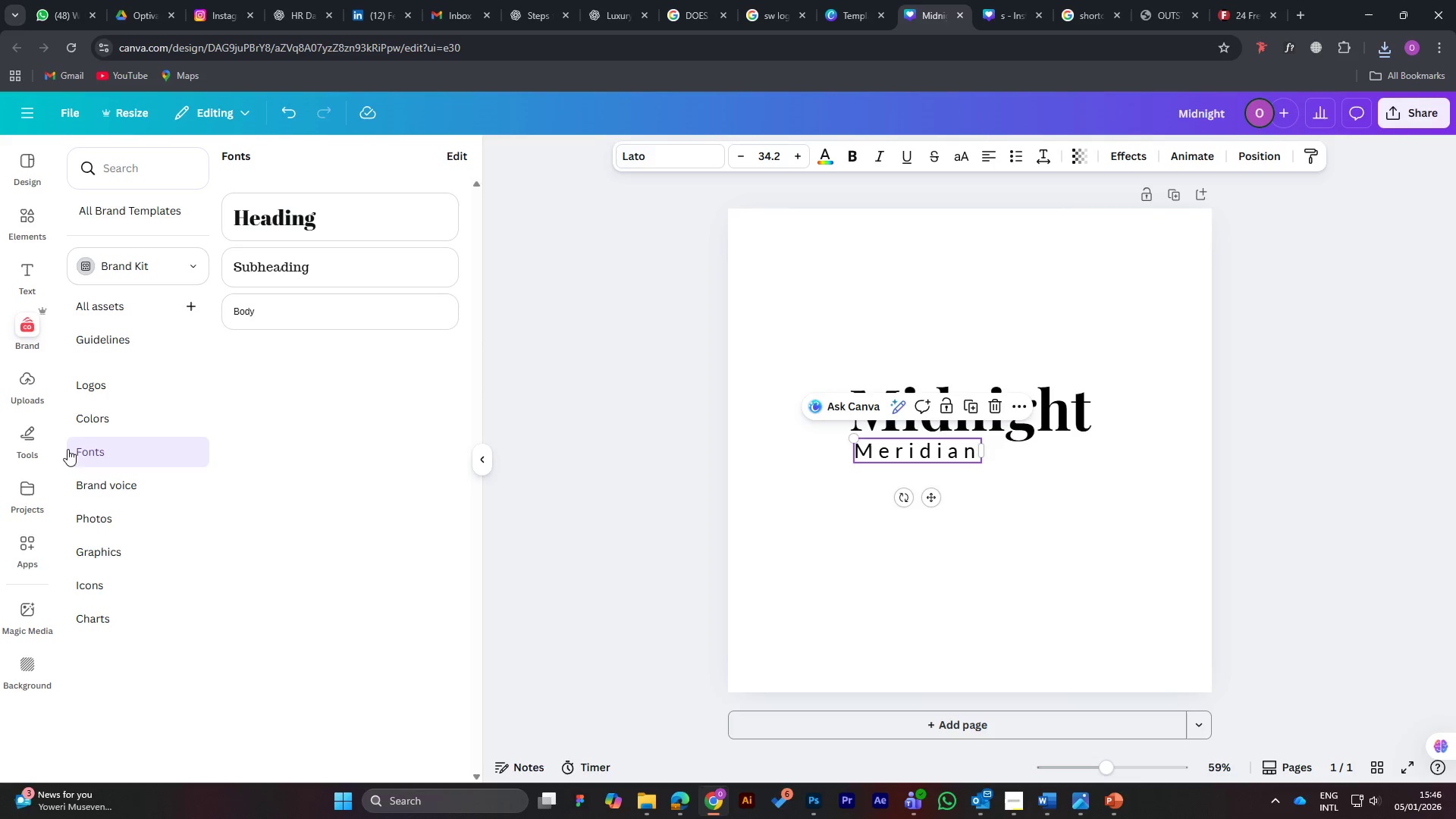 
wait(7.91)
 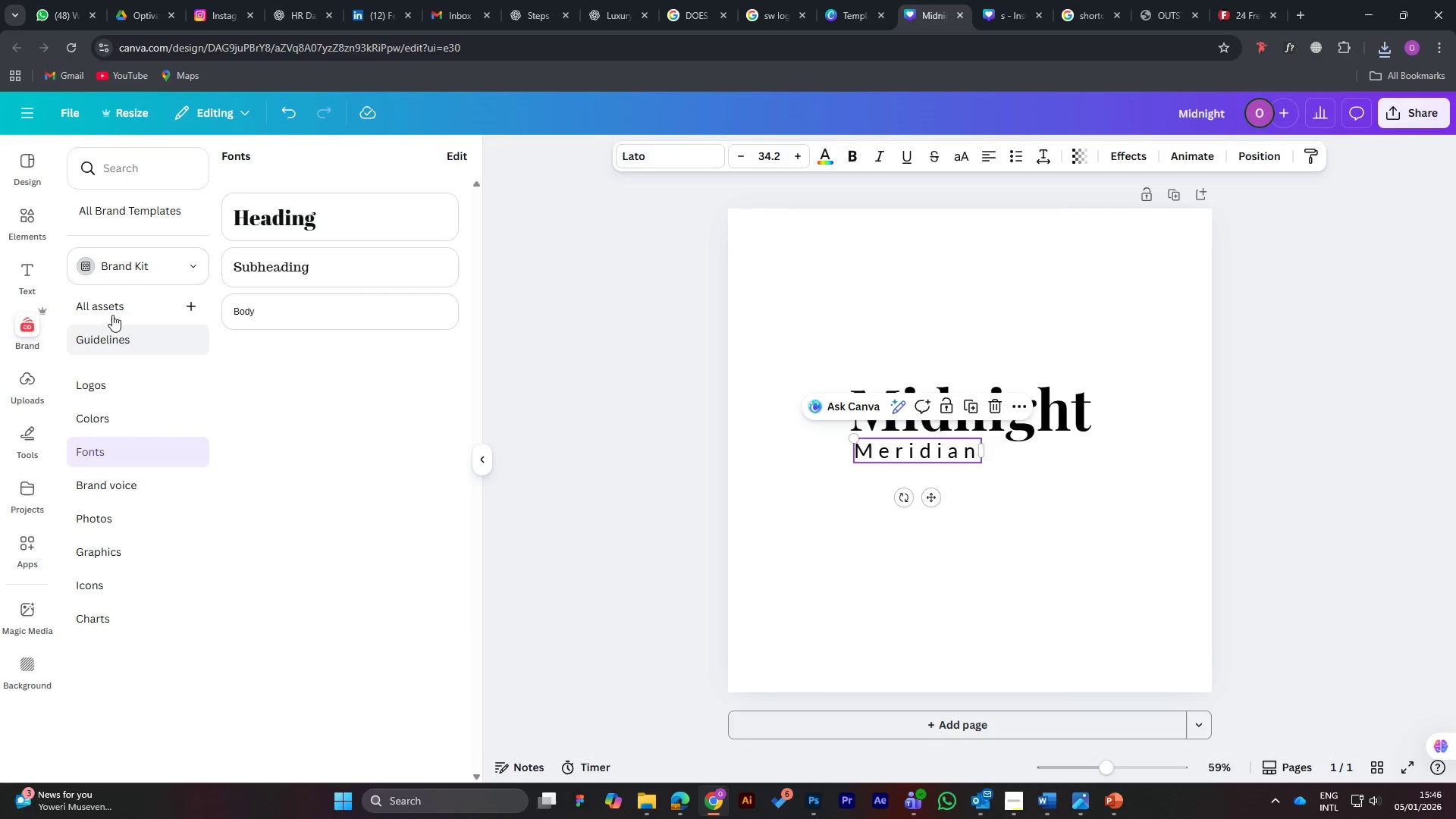 
scroll: coordinate [36, 552], scroll_direction: none, amount: 0.0
 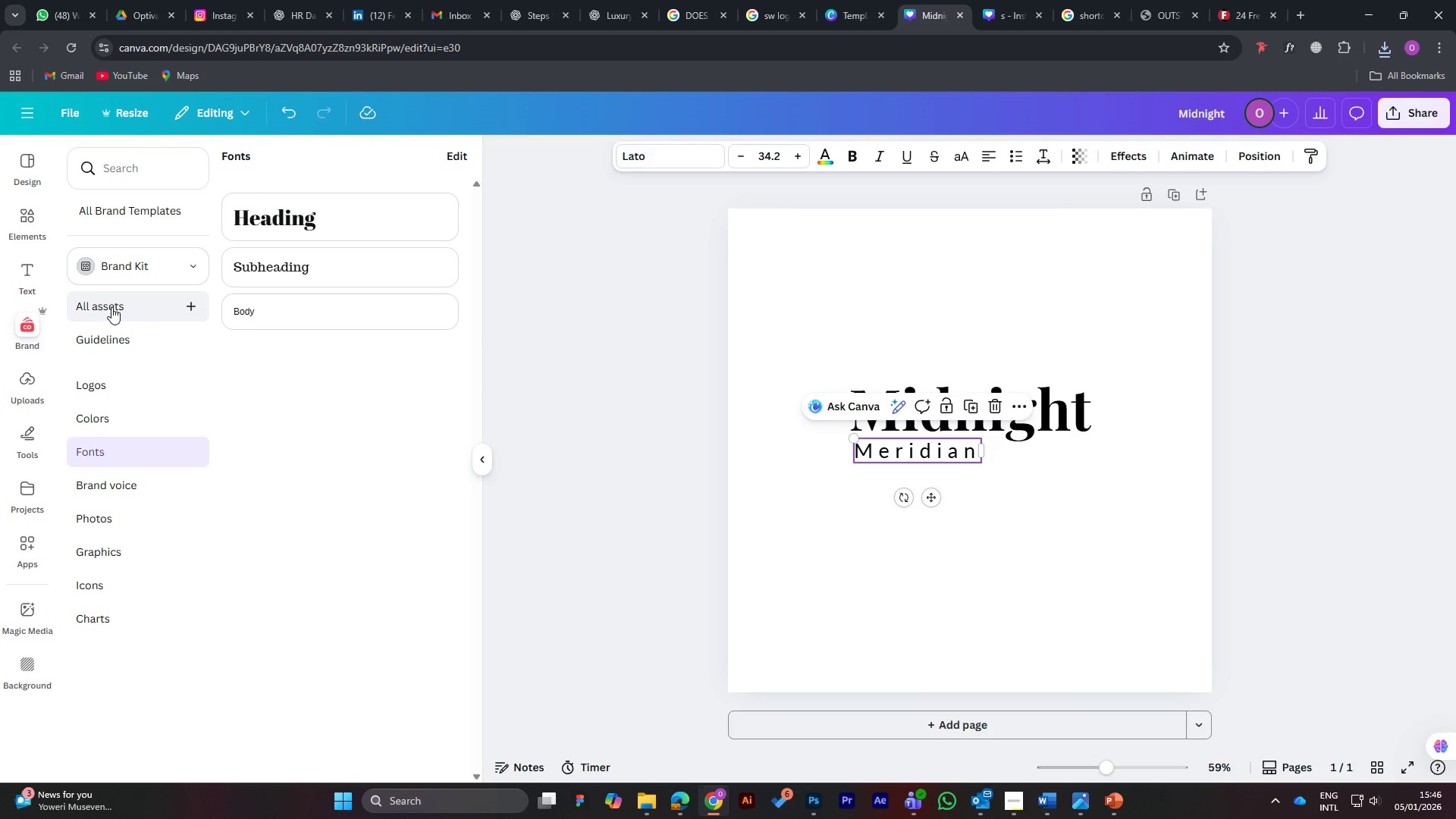 
left_click([187, 306])
 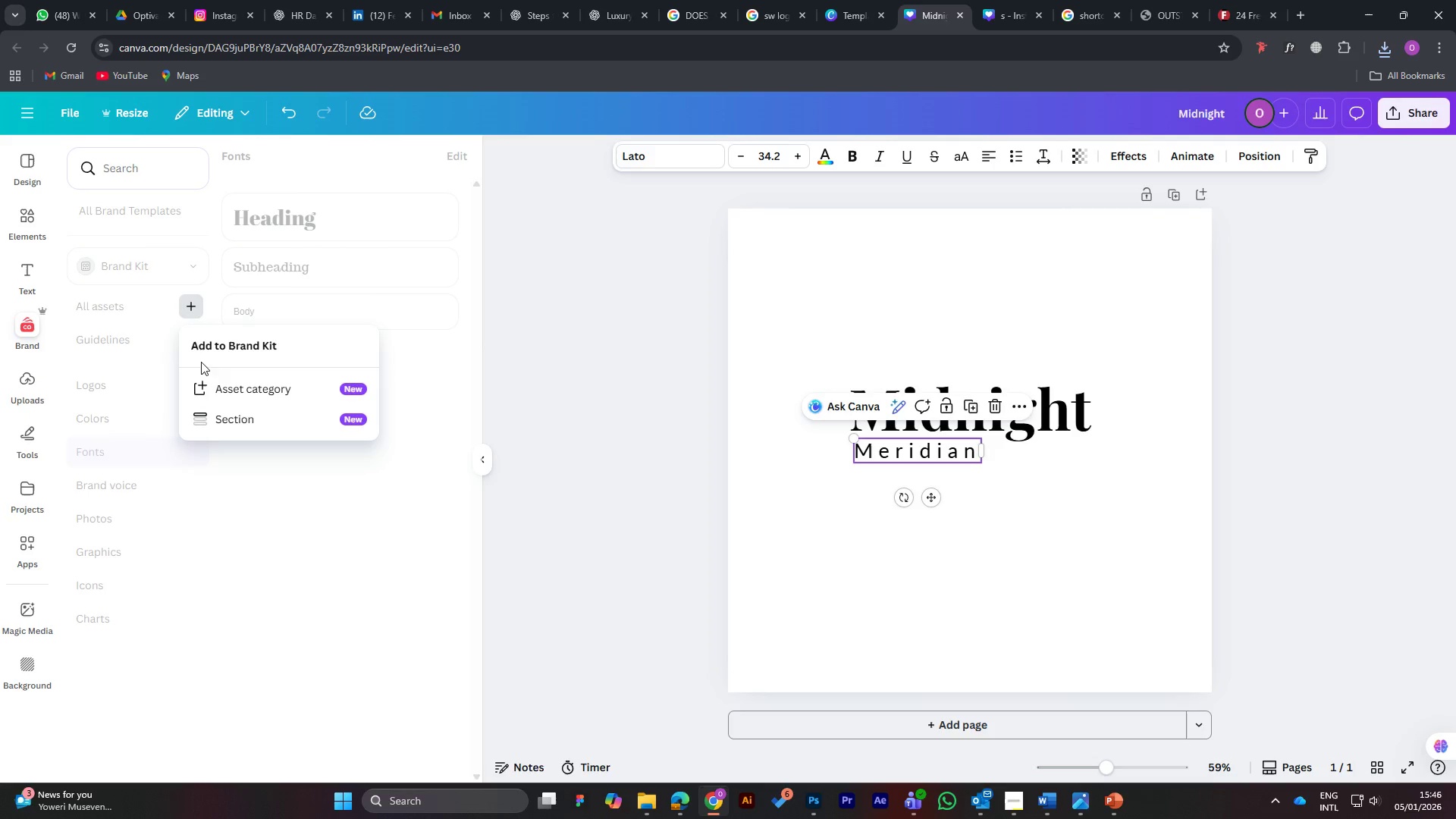 
left_click([306, 562])
 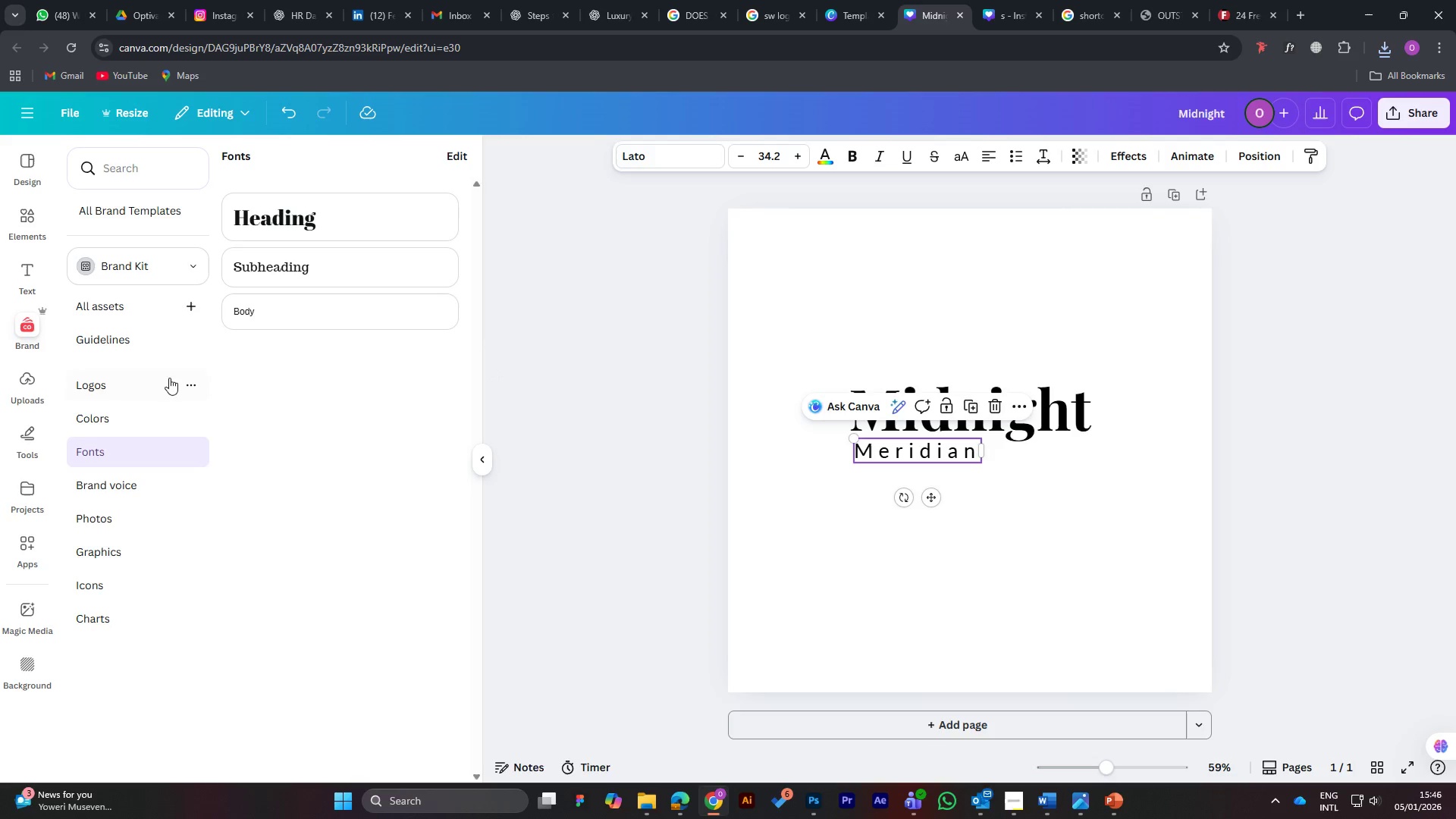 
scroll: coordinate [127, 369], scroll_direction: up, amount: 4.0
 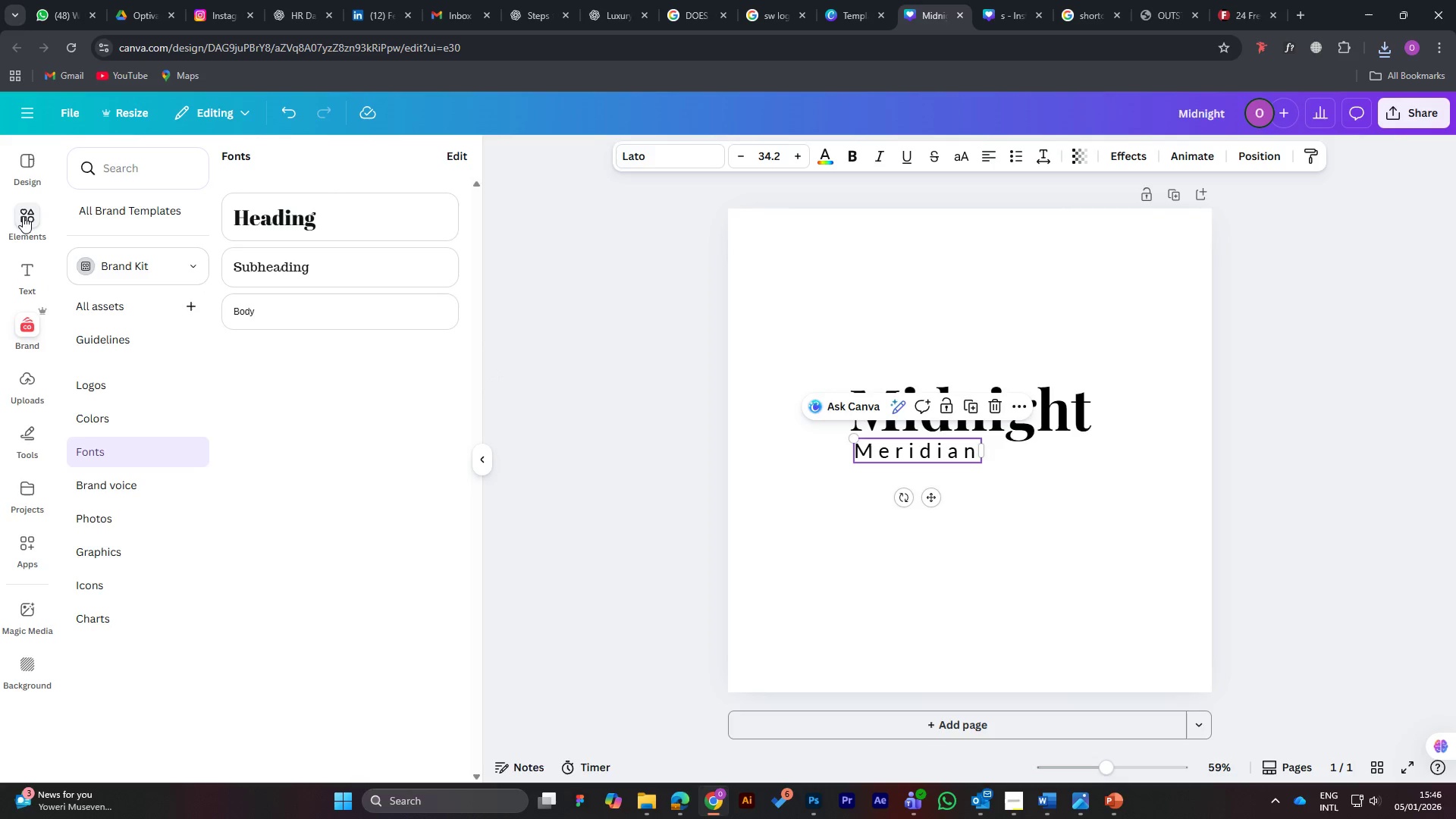 
scroll: coordinate [105, 544], scroll_direction: down, amount: 2.0
 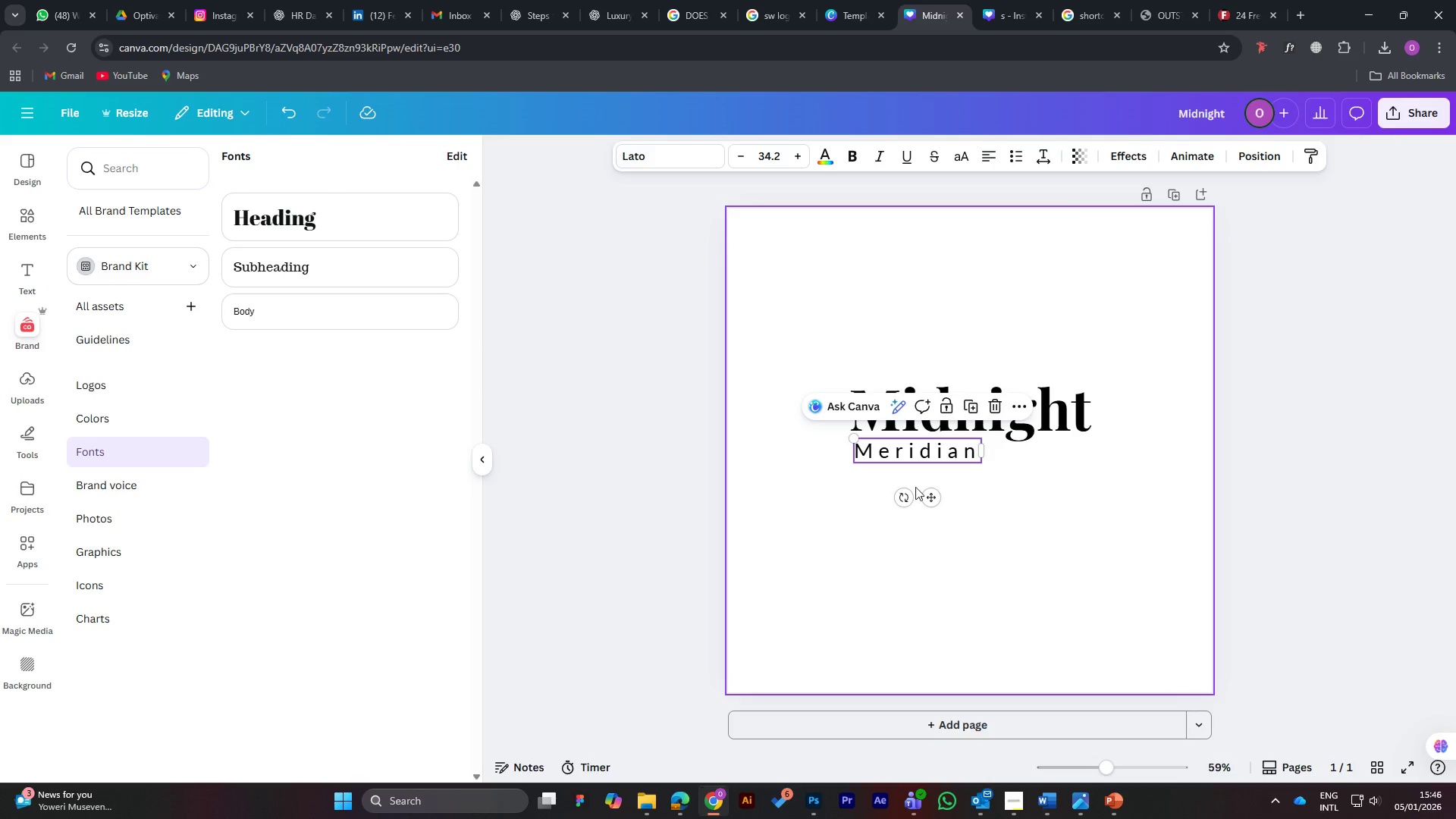 
left_click([813, 536])
 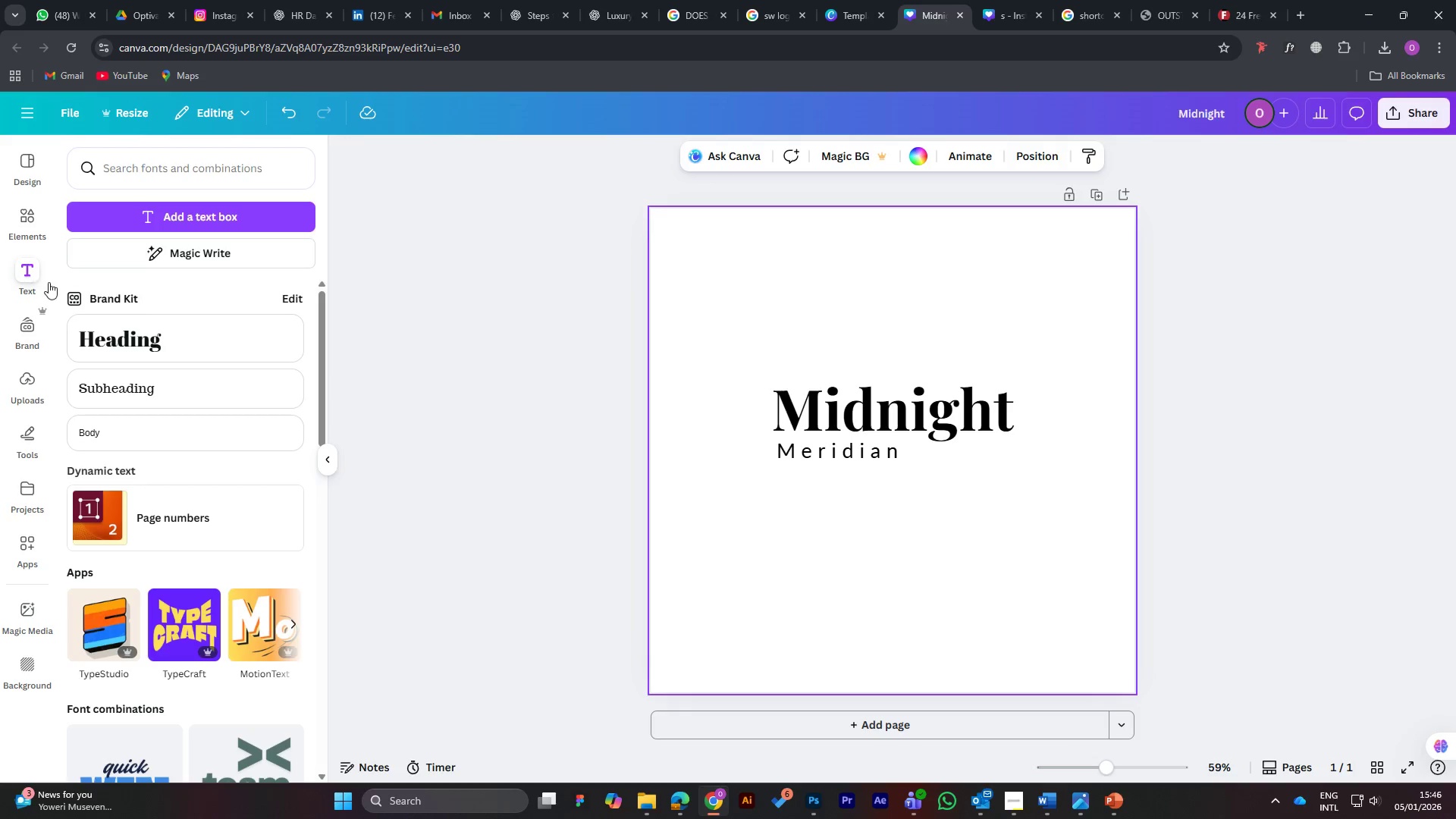 
scroll: coordinate [149, 367], scroll_direction: down, amount: 29.0
 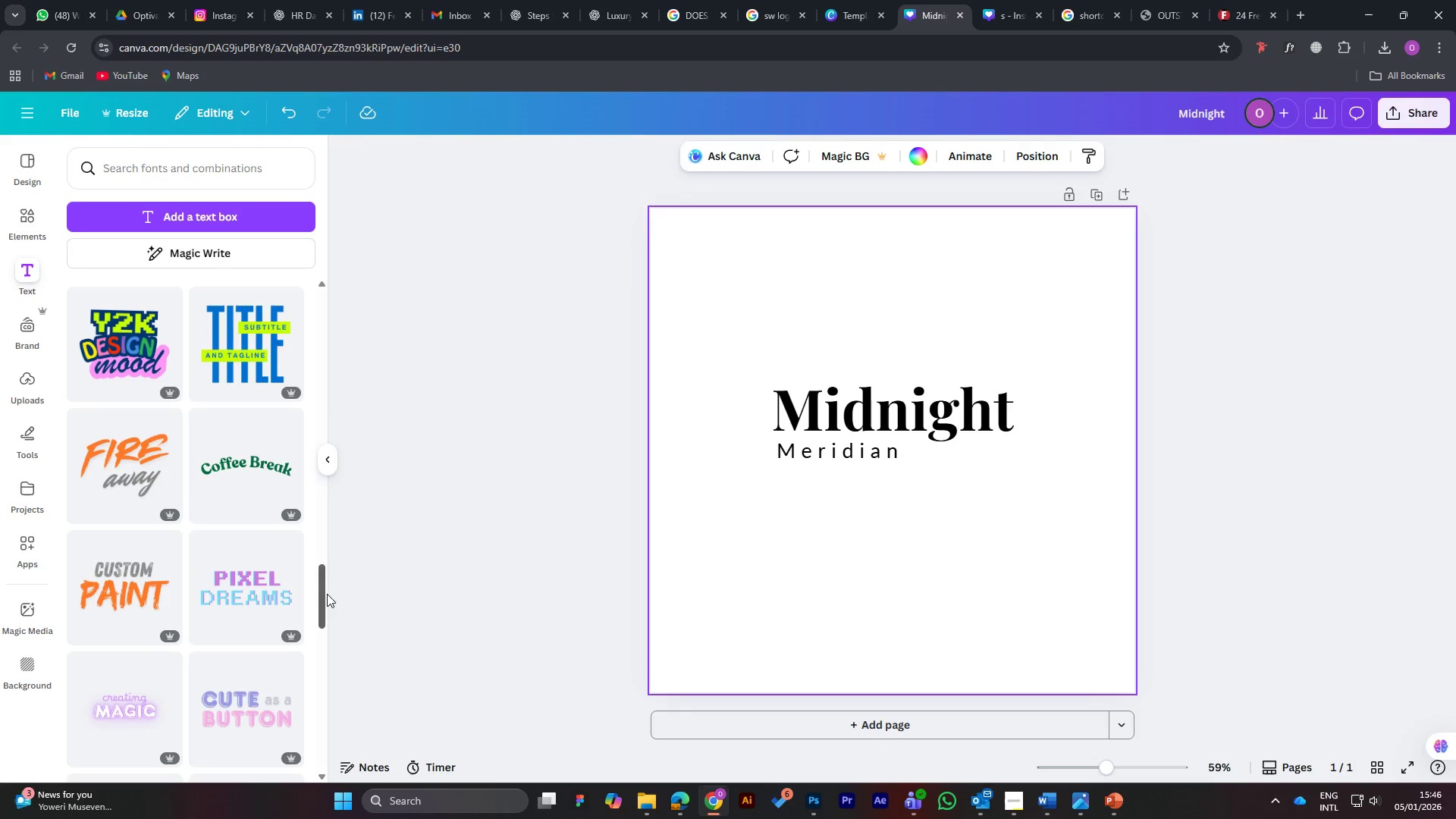 
left_click_drag(start_coordinate=[324, 589], to_coordinate=[299, 272])
 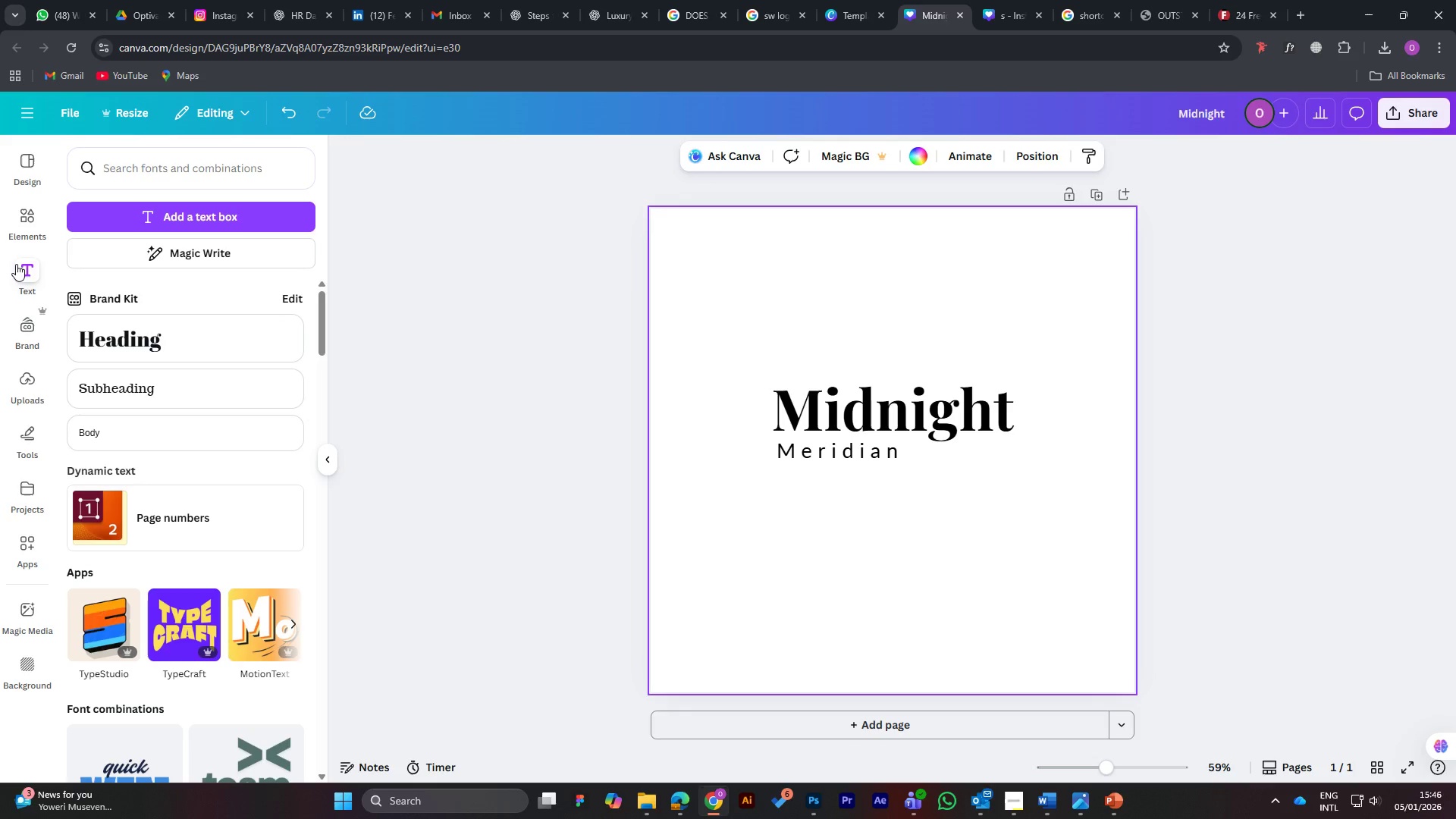 
wait(5.38)
 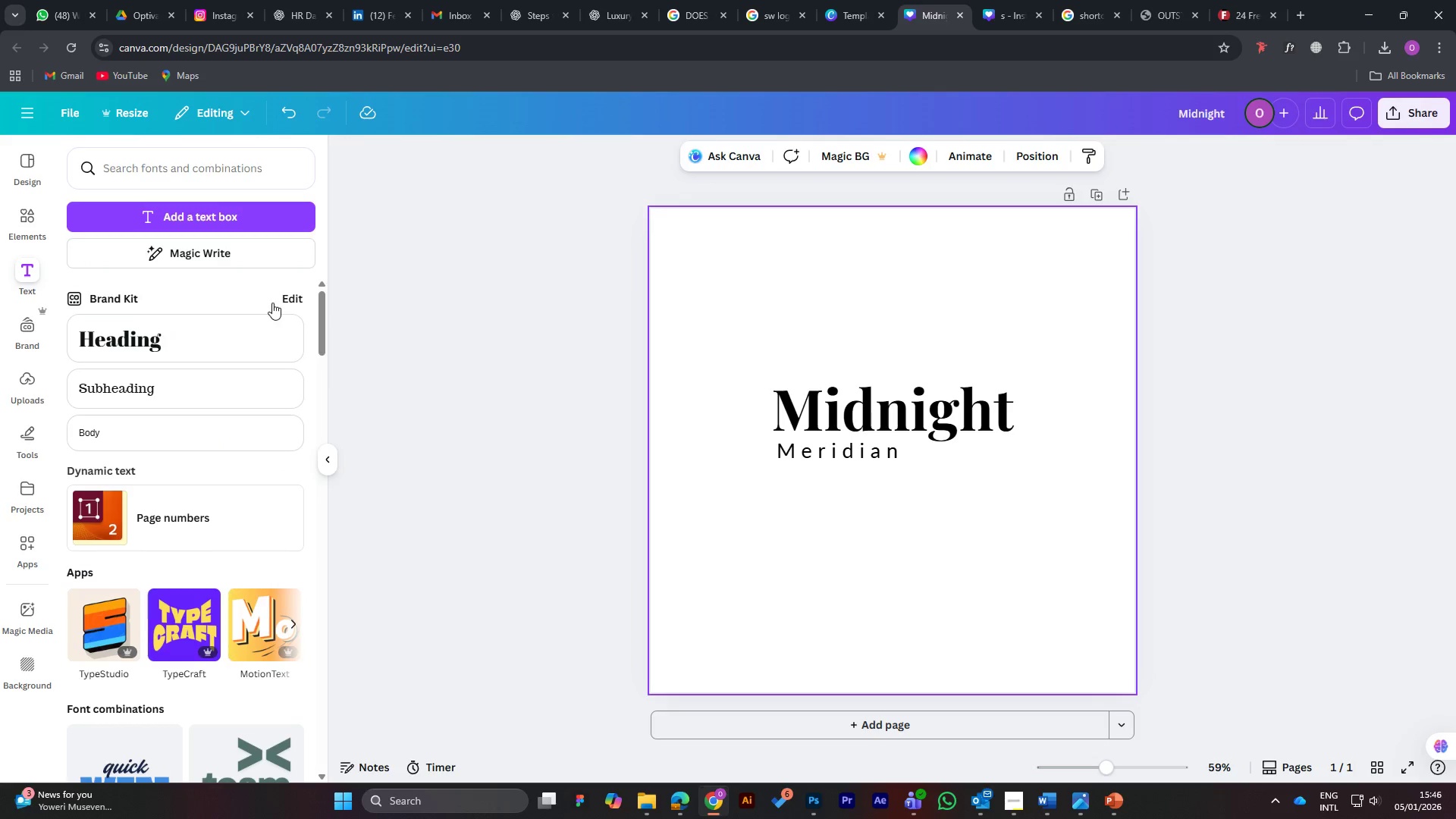 
scroll: coordinate [83, 454], scroll_direction: down, amount: 3.0